 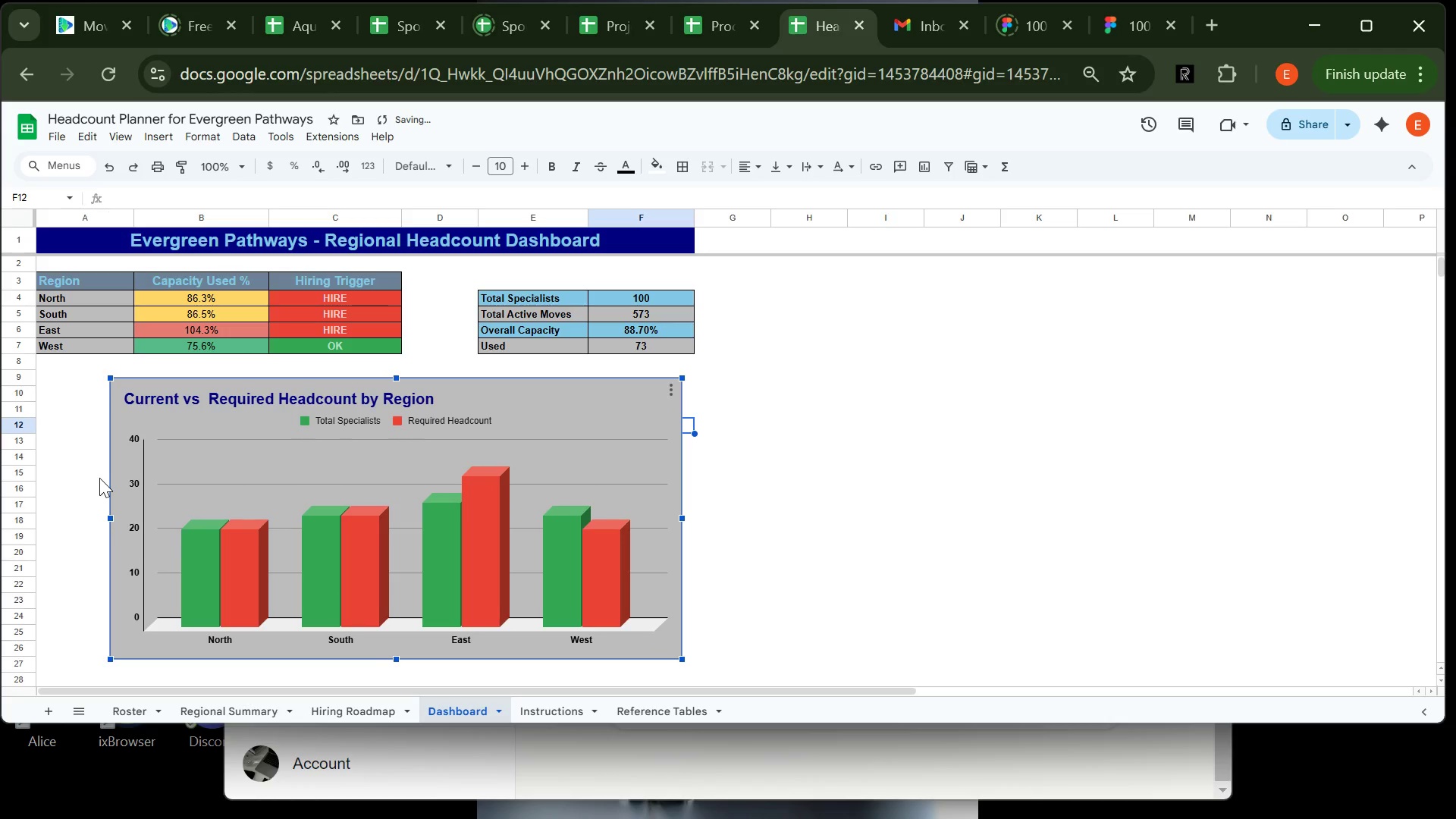 
left_click_drag(start_coordinate=[110, 519], to_coordinate=[50, 515])
 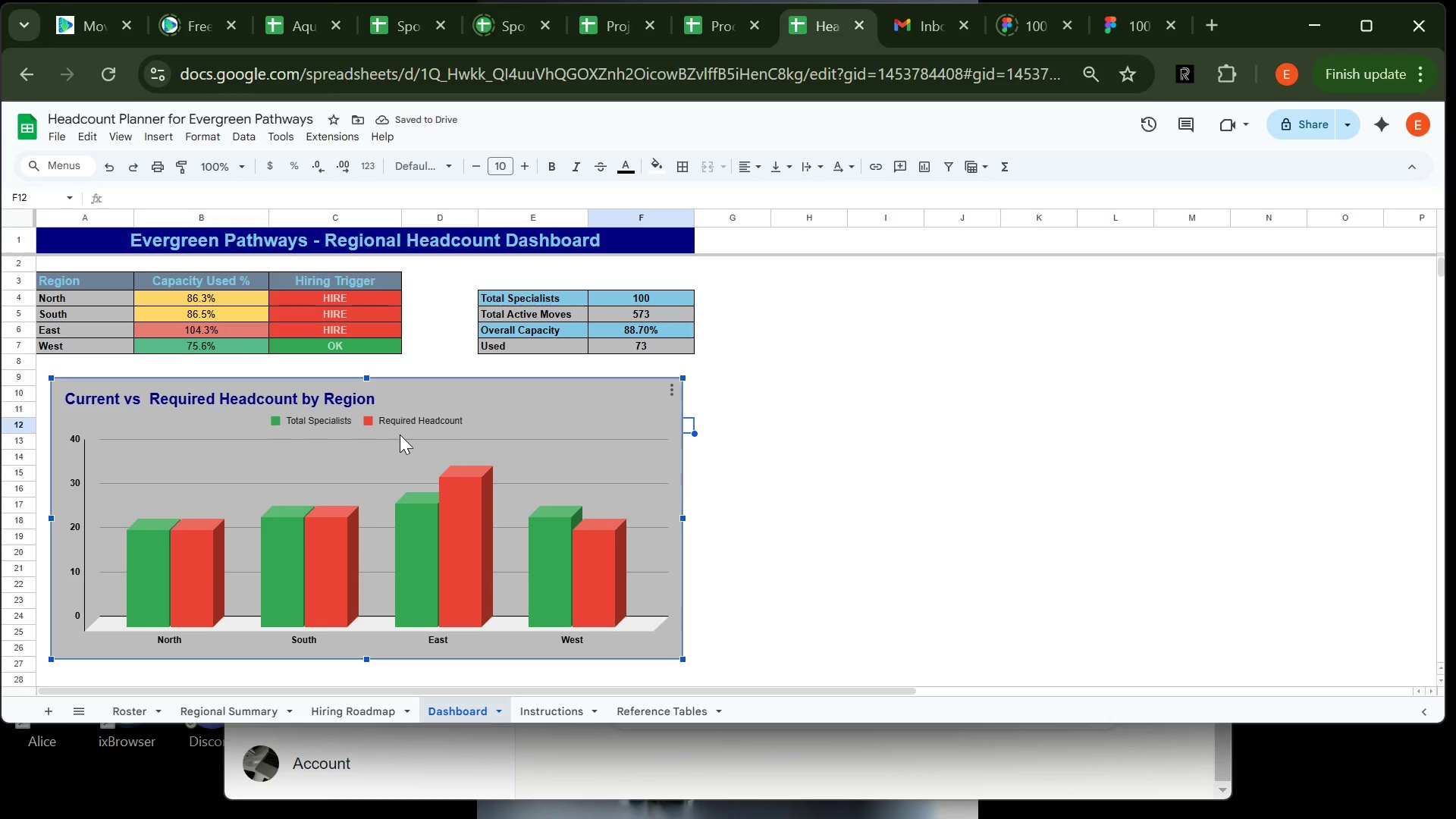 
left_click([71, 496])
 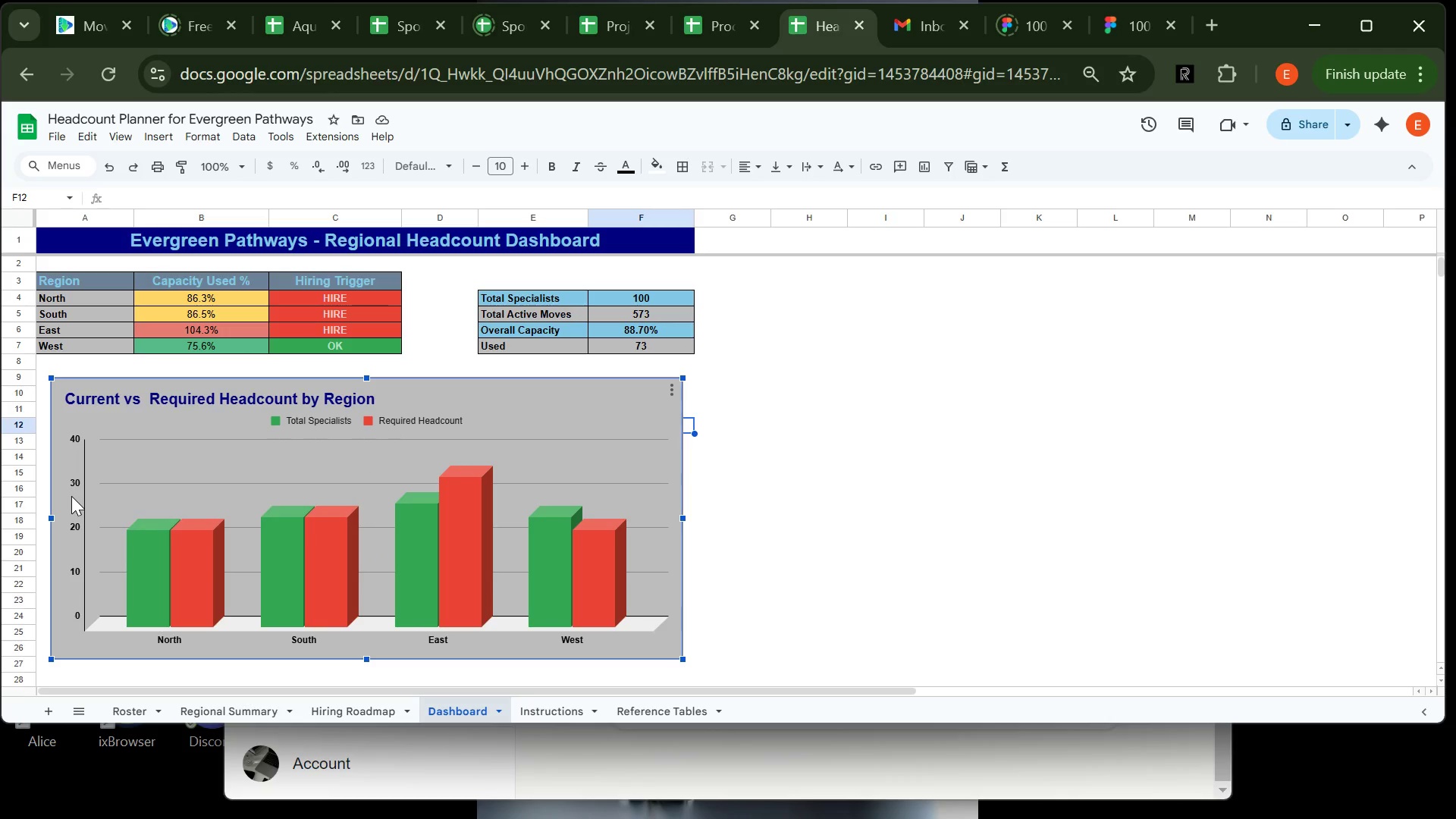 
left_click([71, 496])
 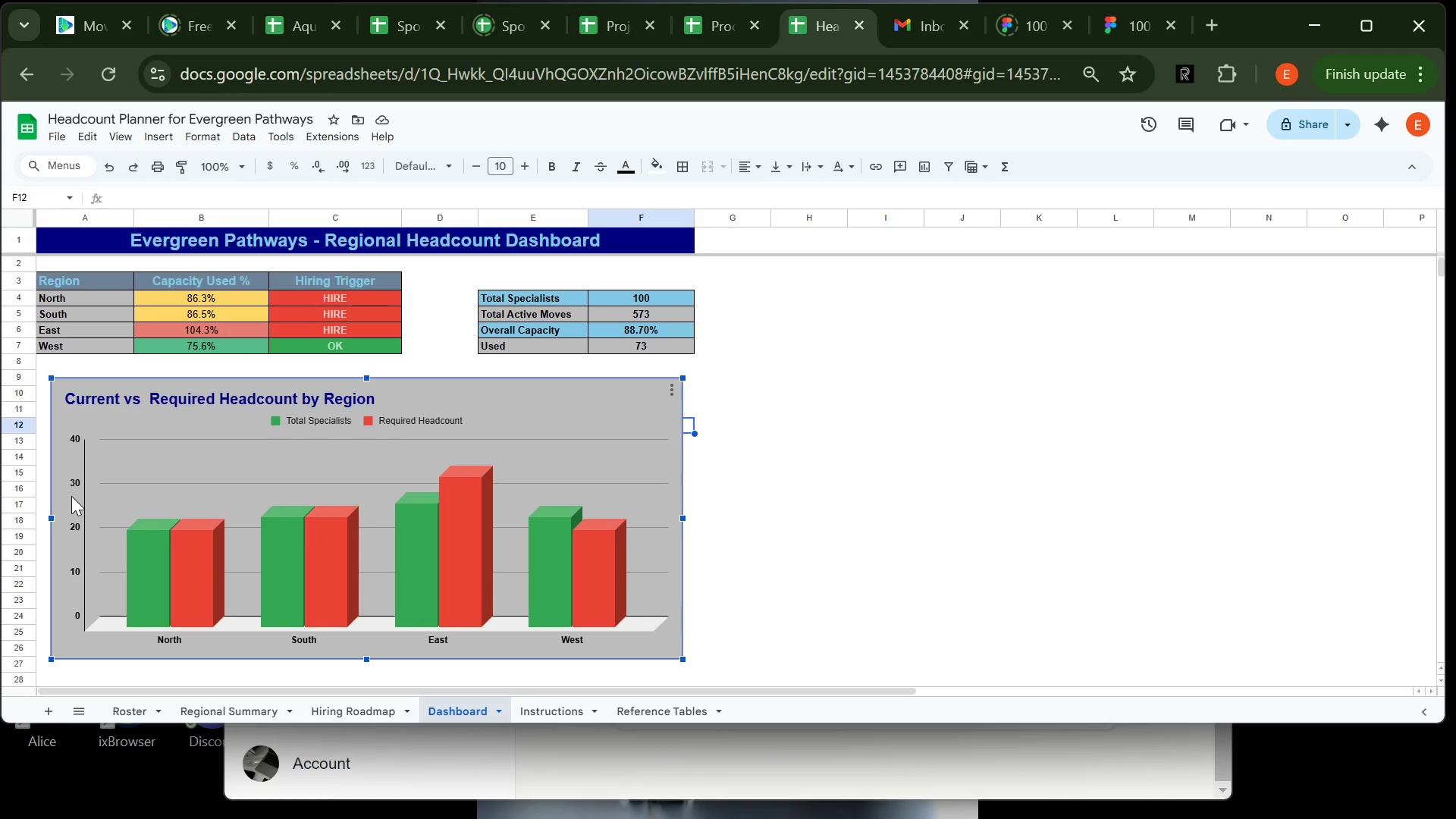 
left_click([71, 496])
 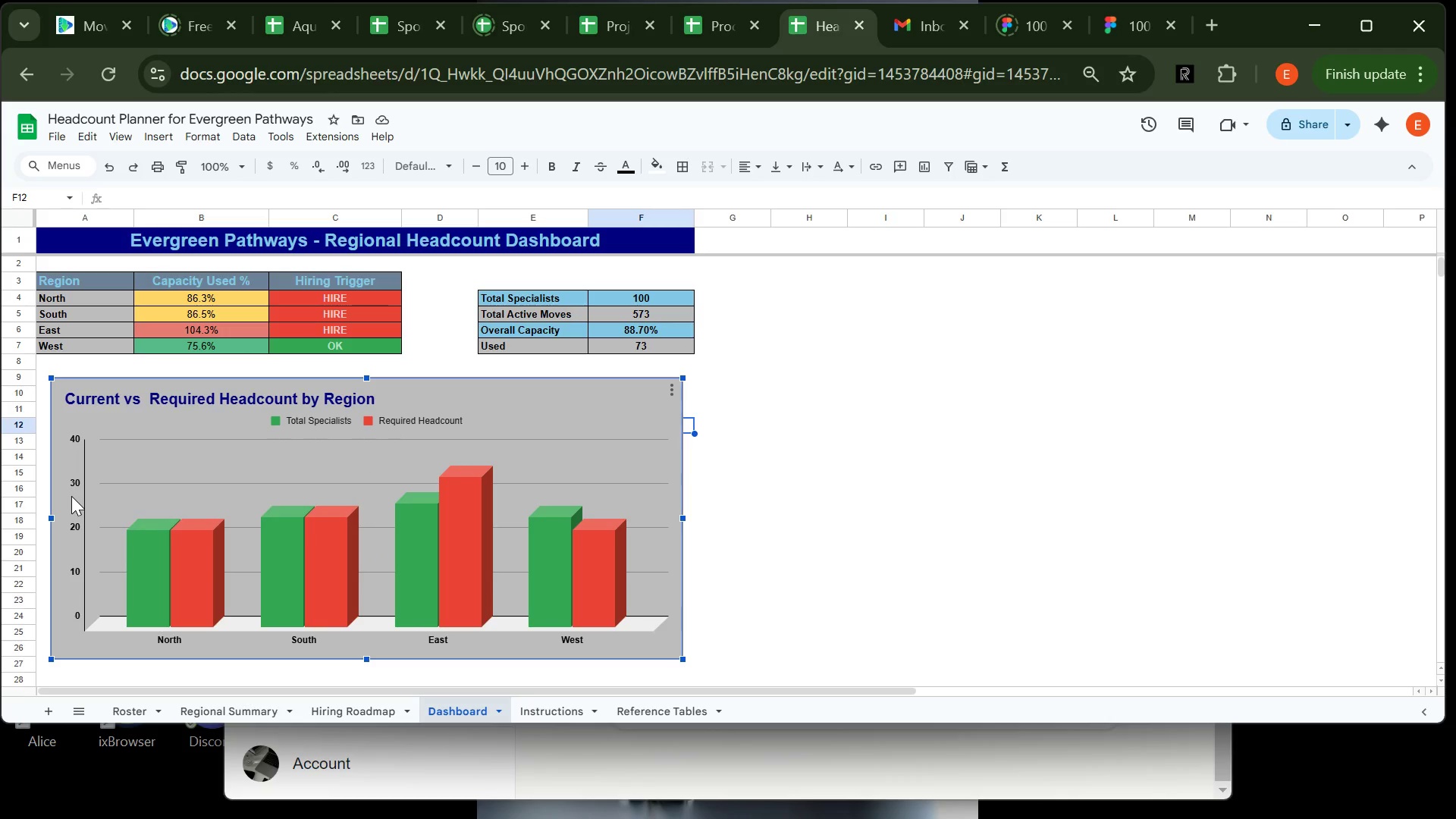 
double_click([71, 496])
 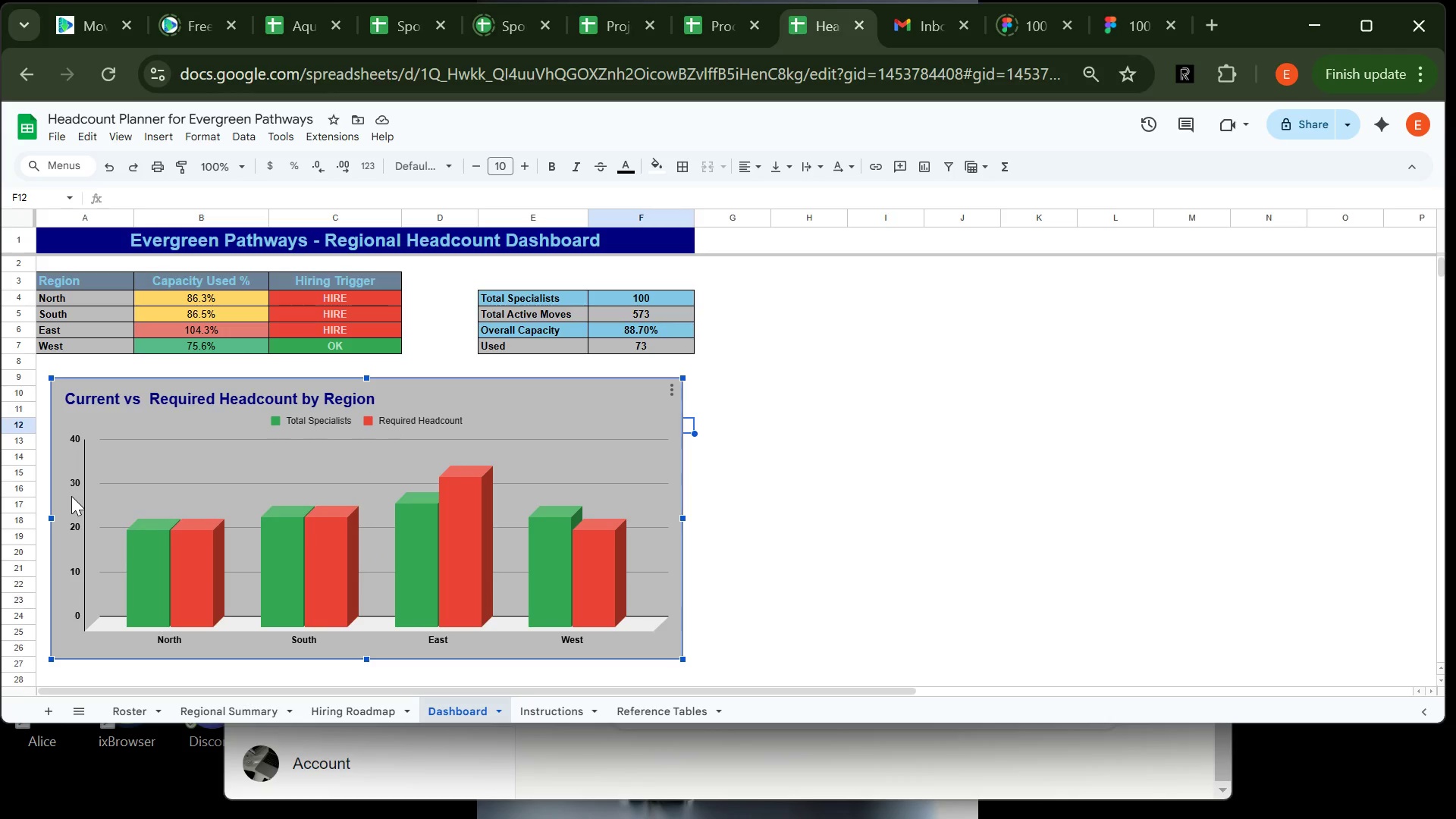 
double_click([71, 496])
 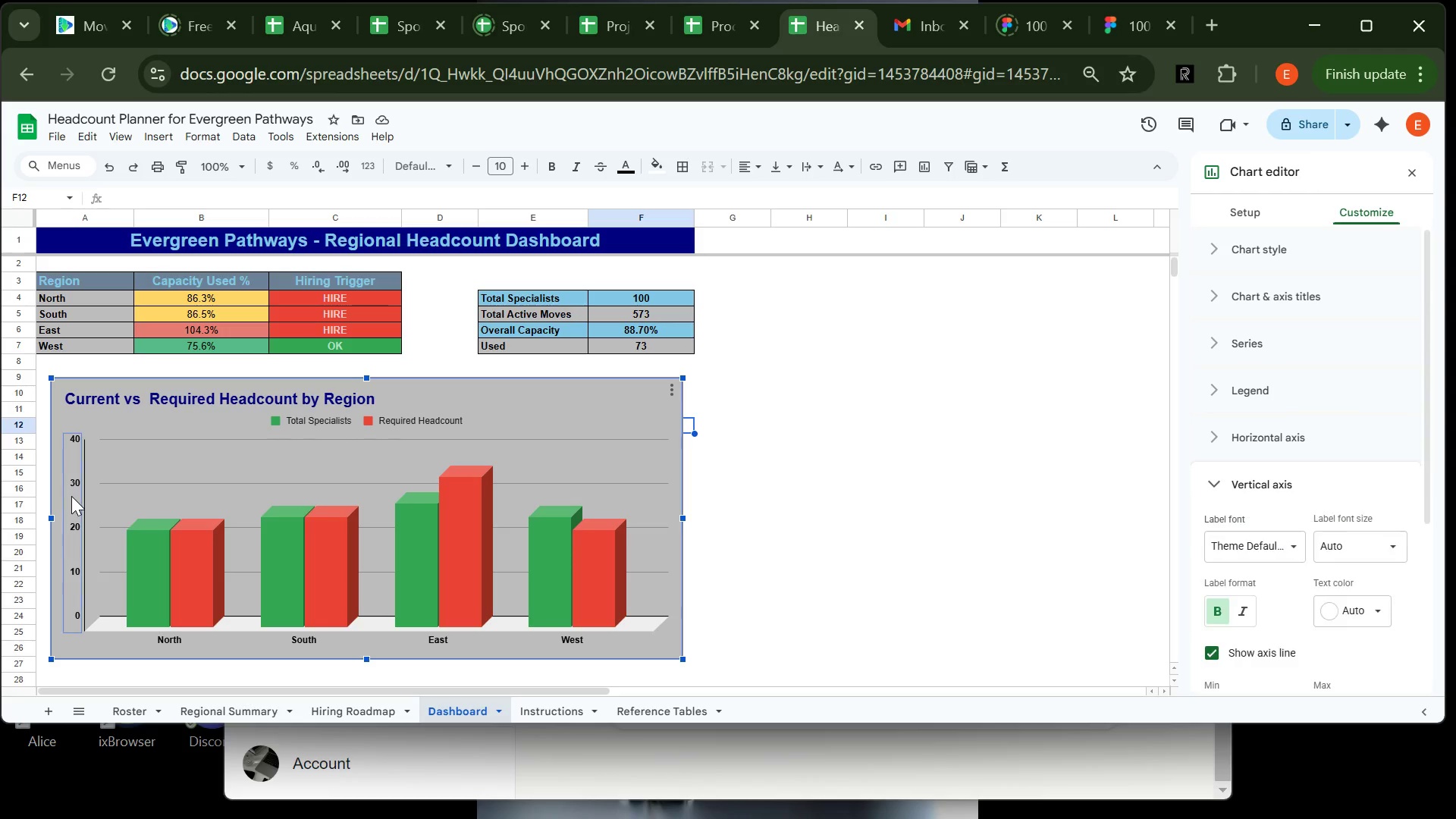 
left_click([71, 496])
 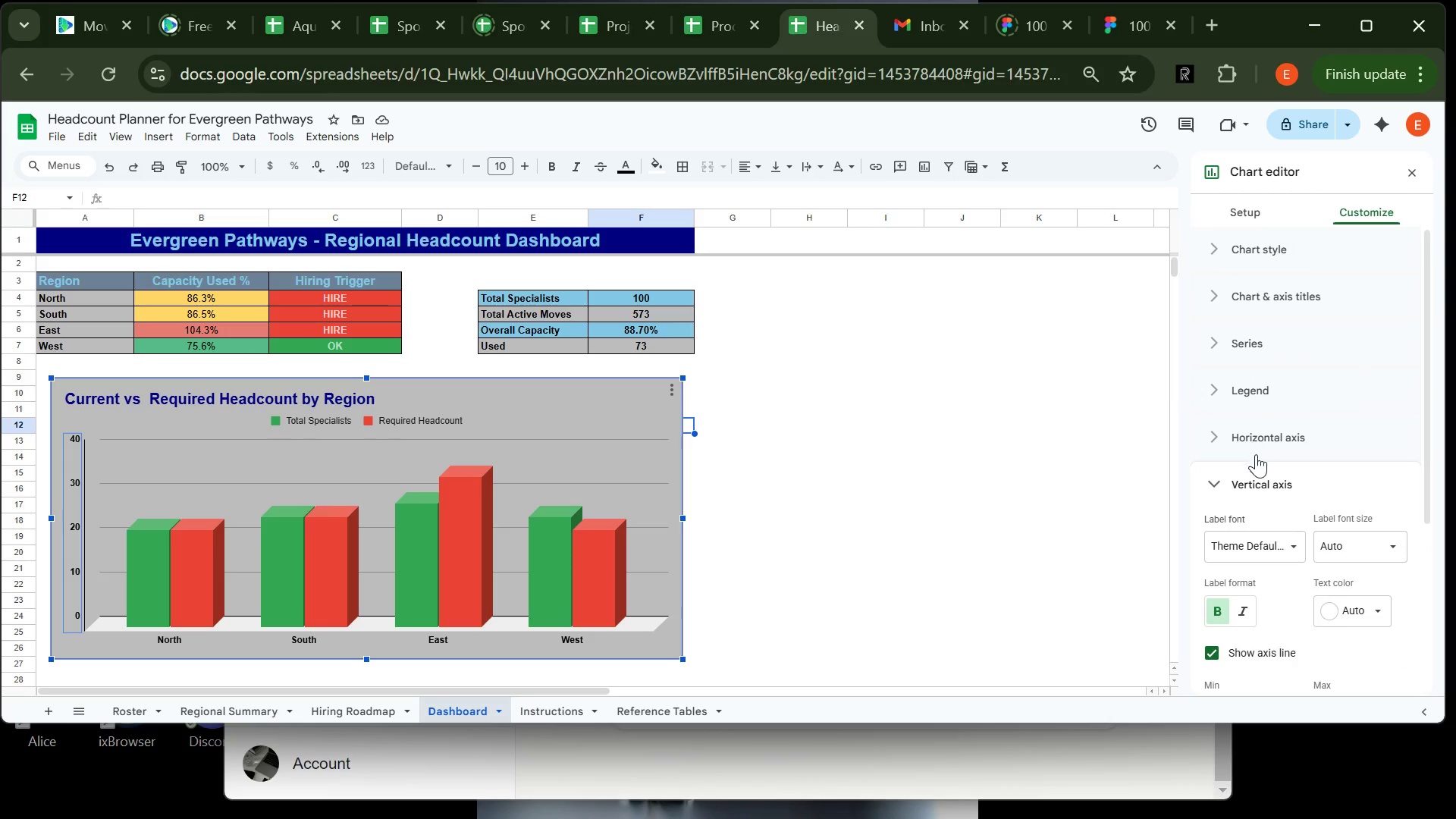 
left_click([1250, 293])
 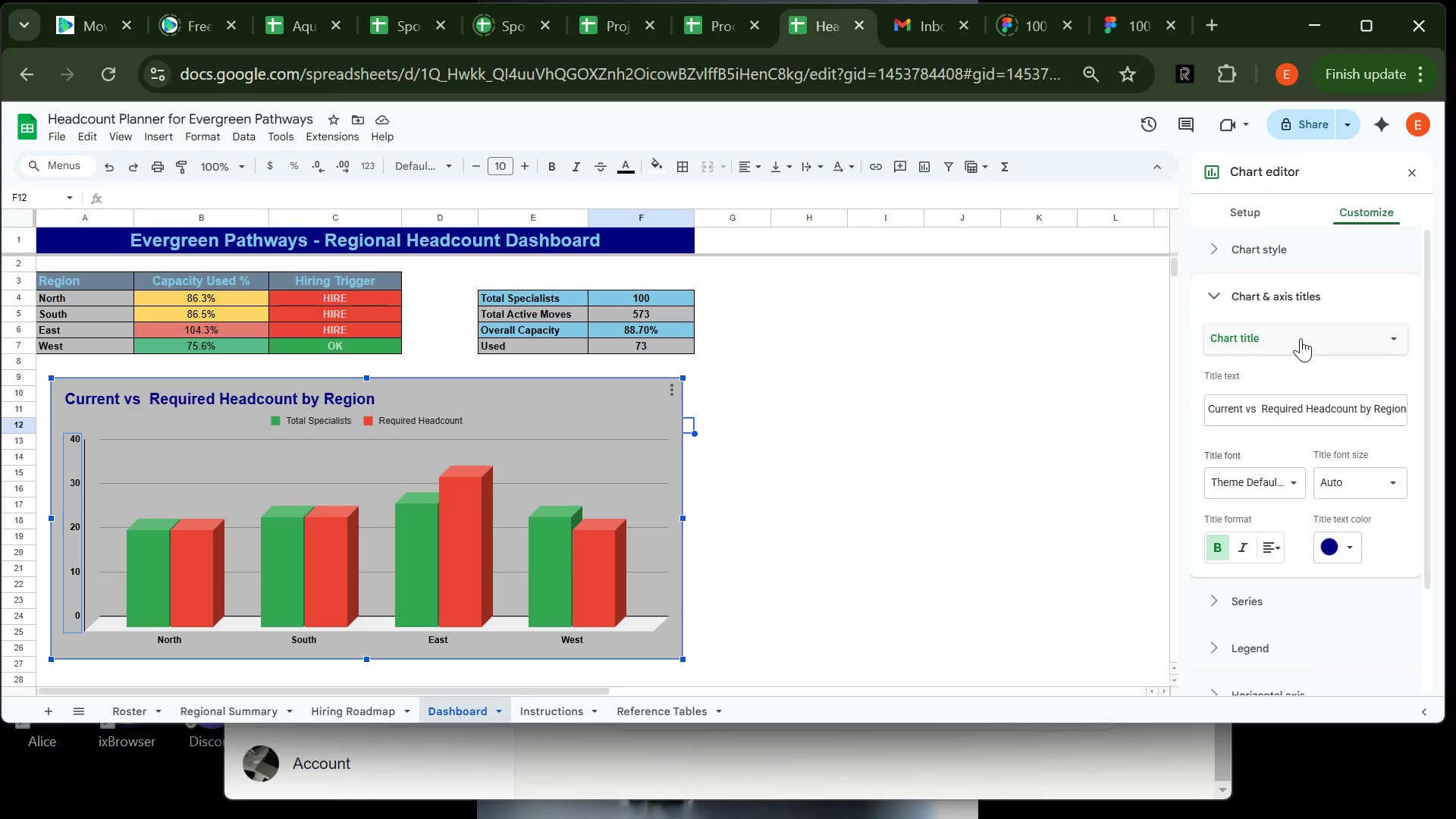 
left_click([1301, 335])
 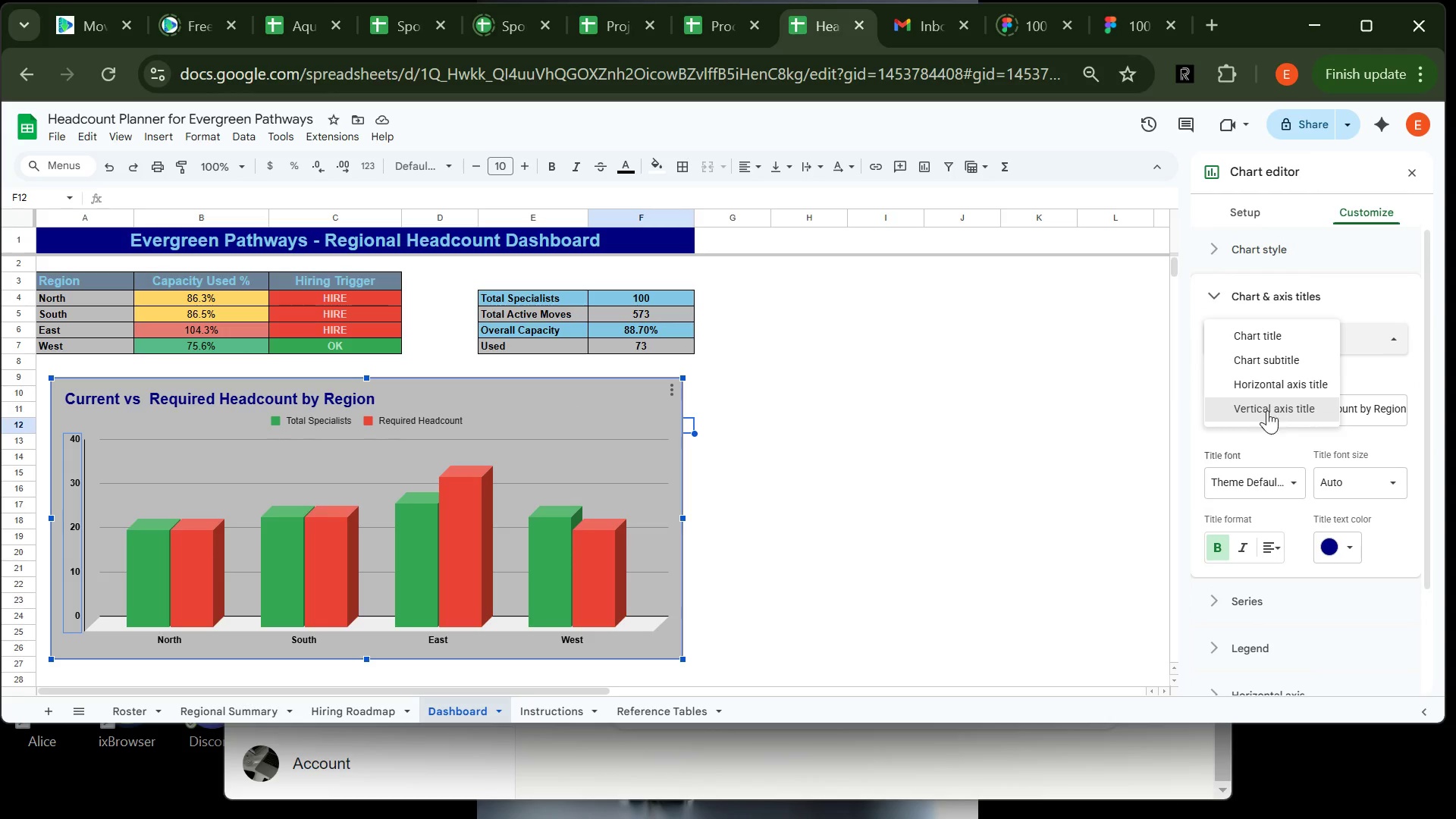 
left_click([1266, 415])
 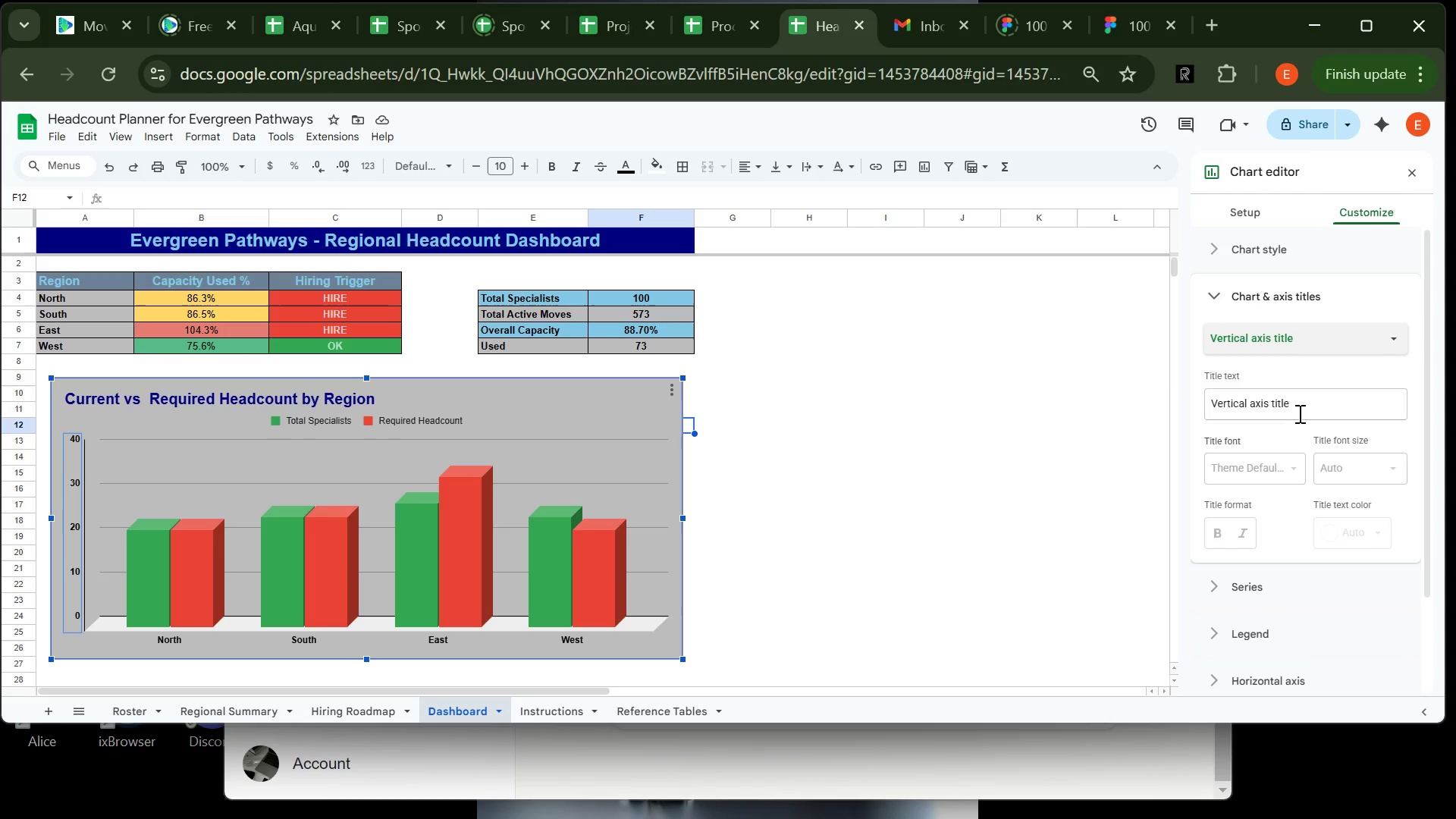 
left_click([1298, 407])
 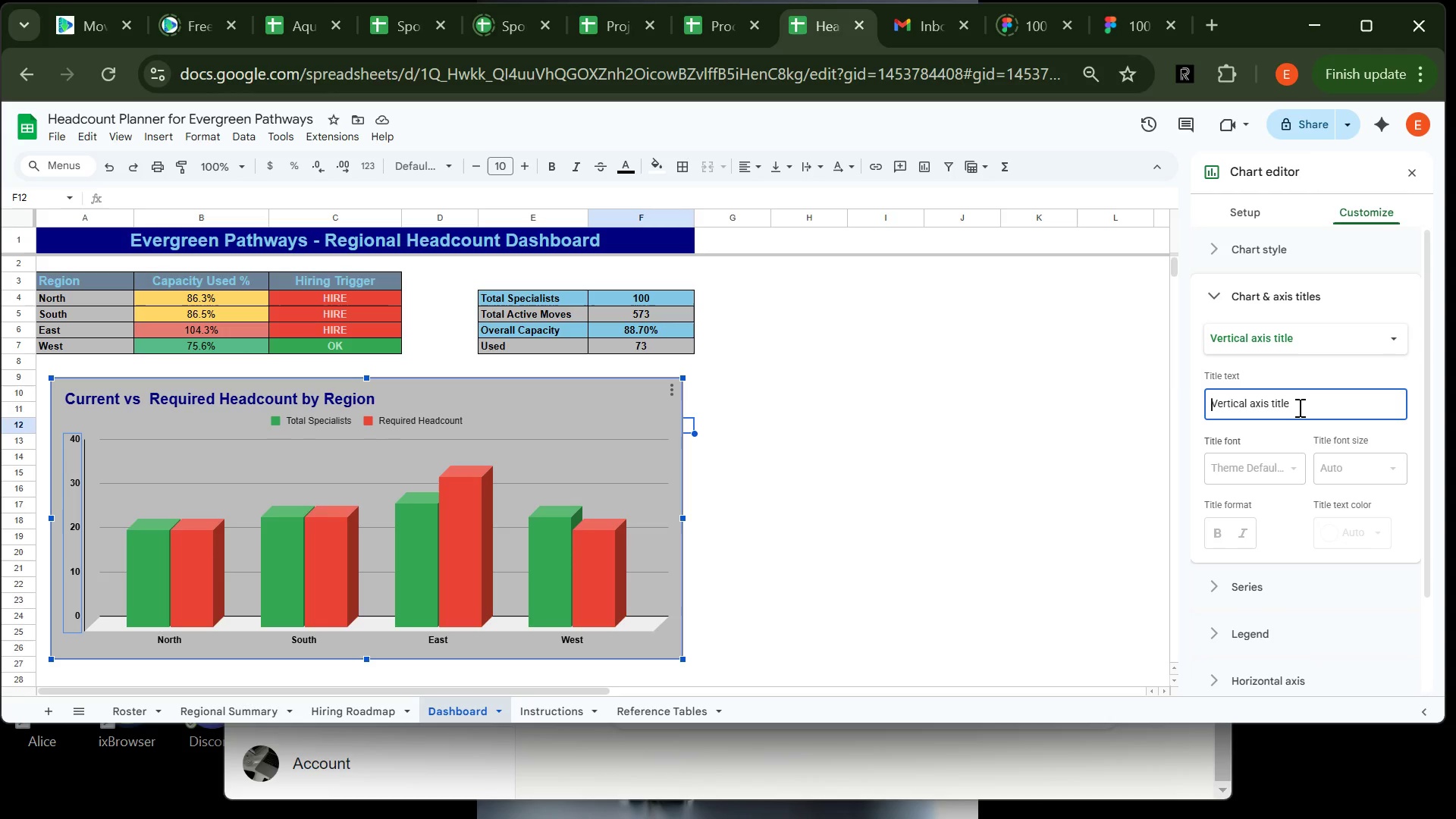 
wait(6.58)
 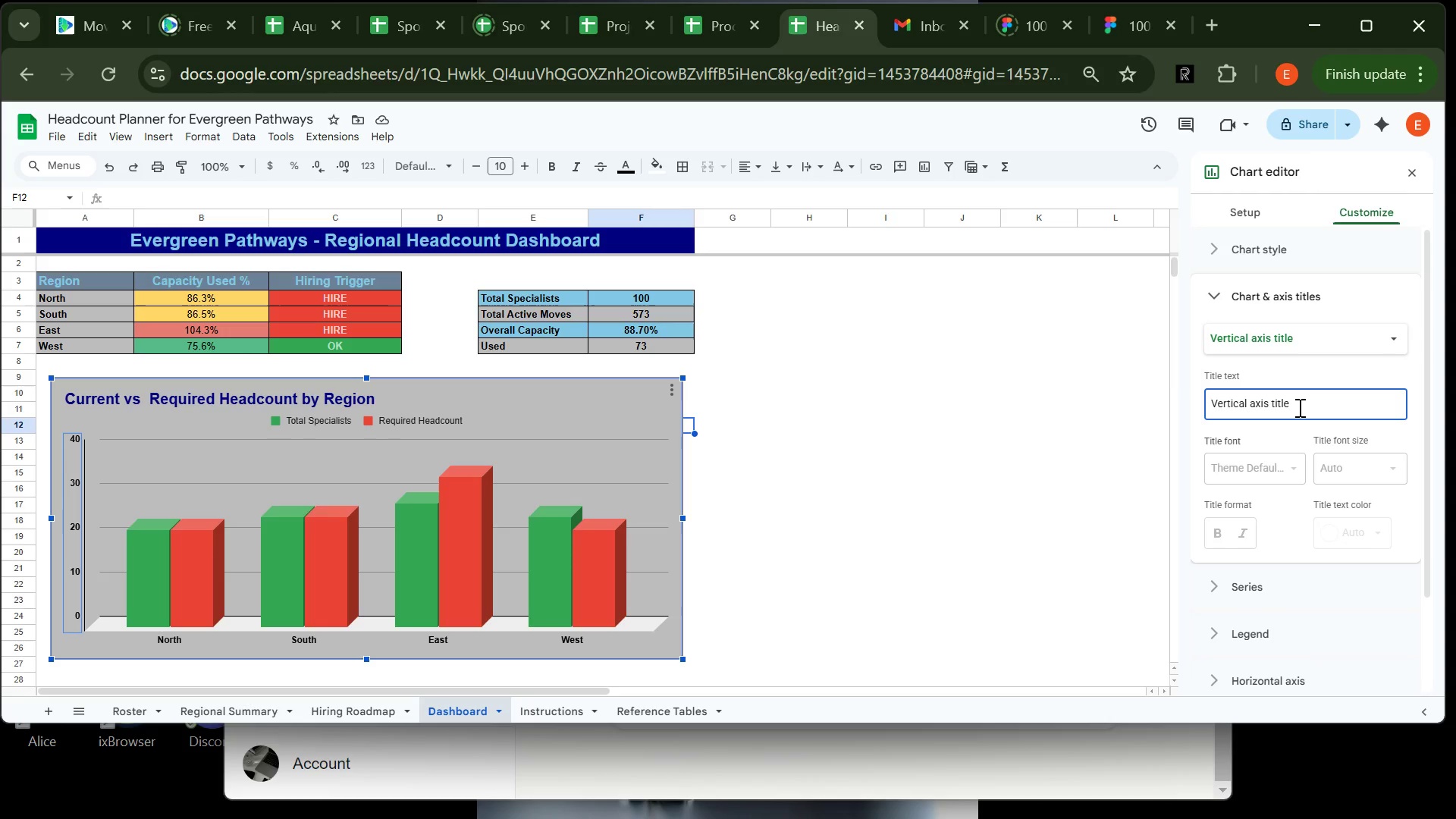 
type(COUNT)
key(Backspace)
key(Backspace)
key(Backspace)
type(ount)
 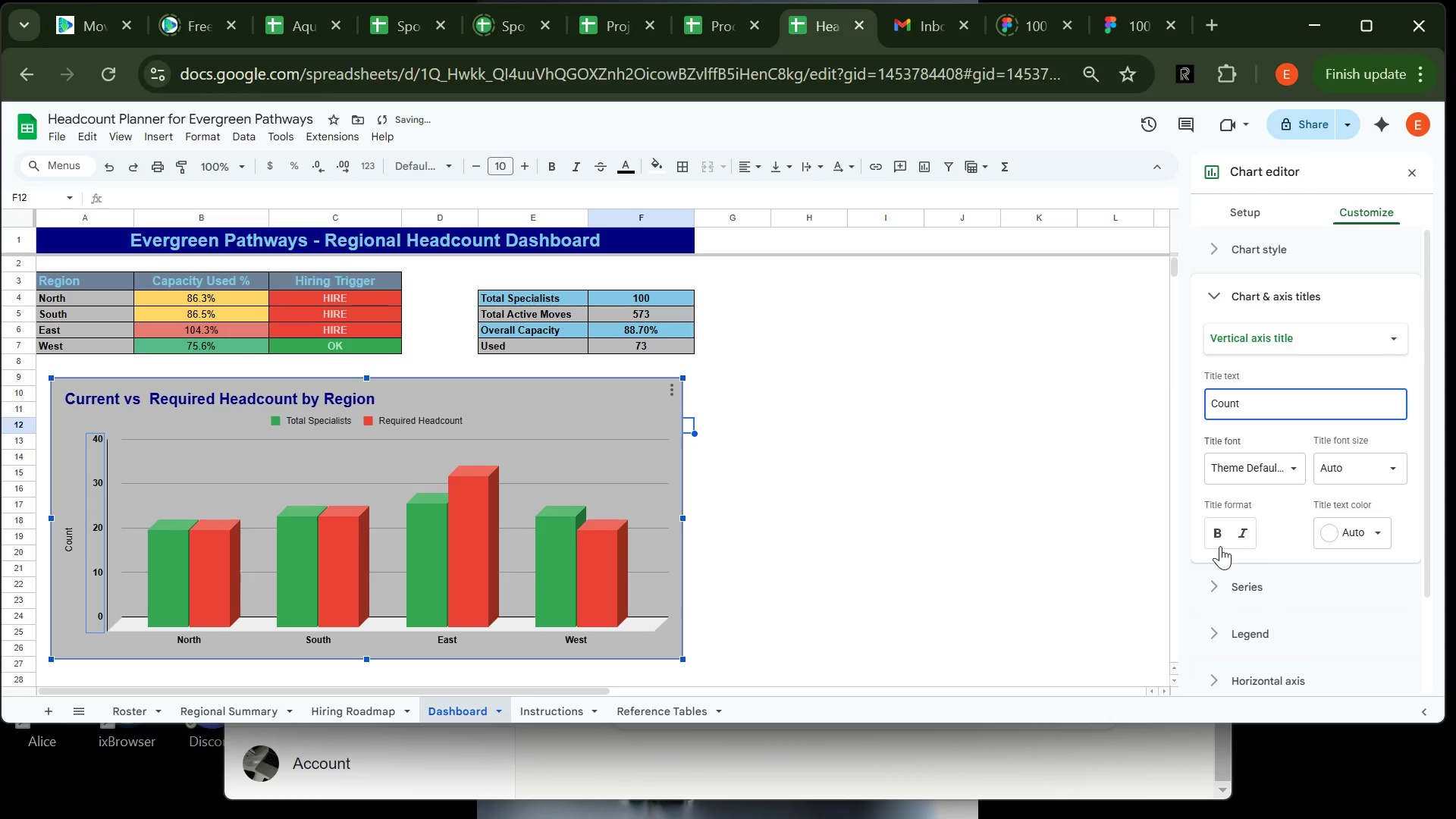 
left_click([1219, 534])
 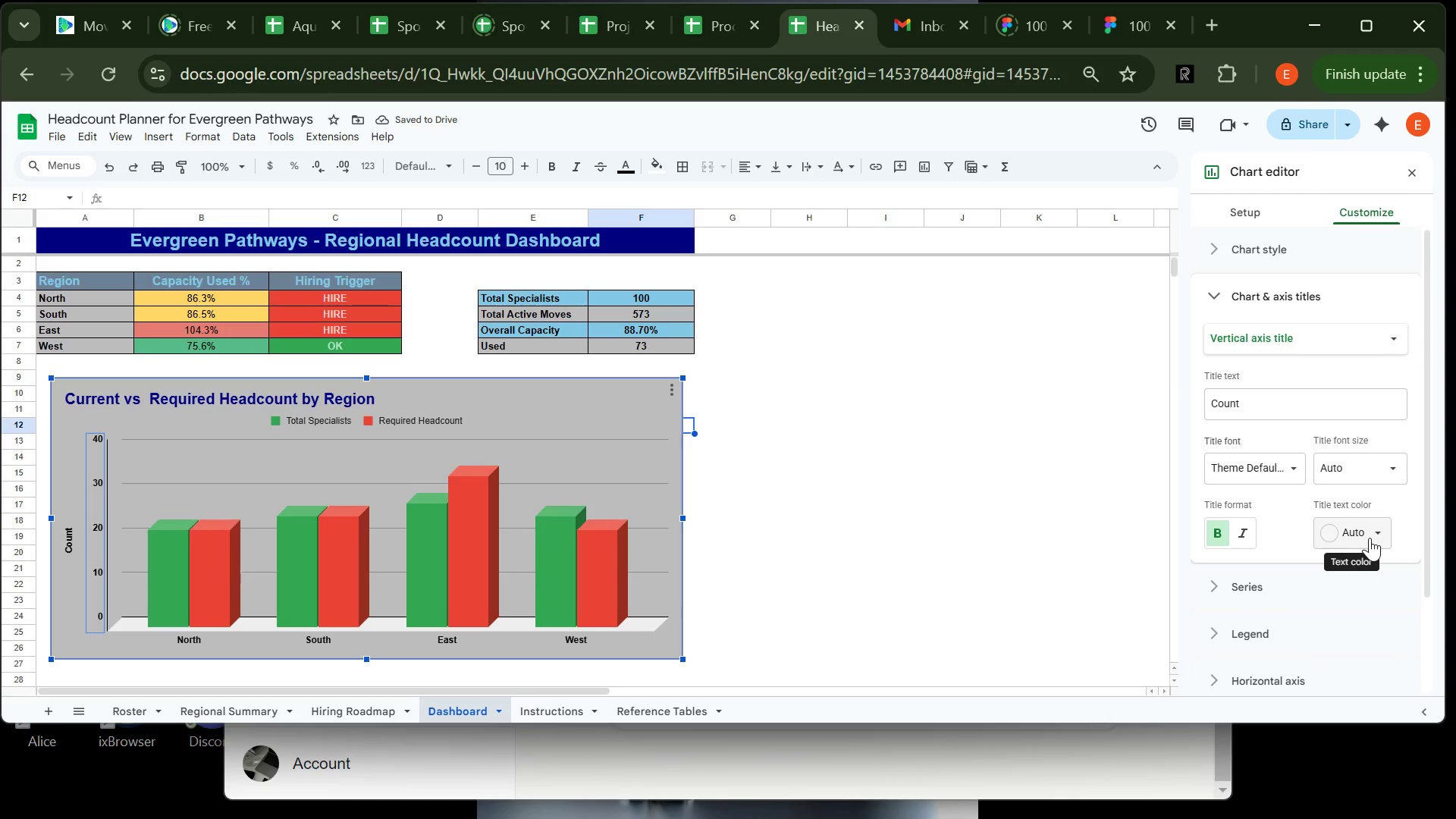 
left_click([1370, 538])
 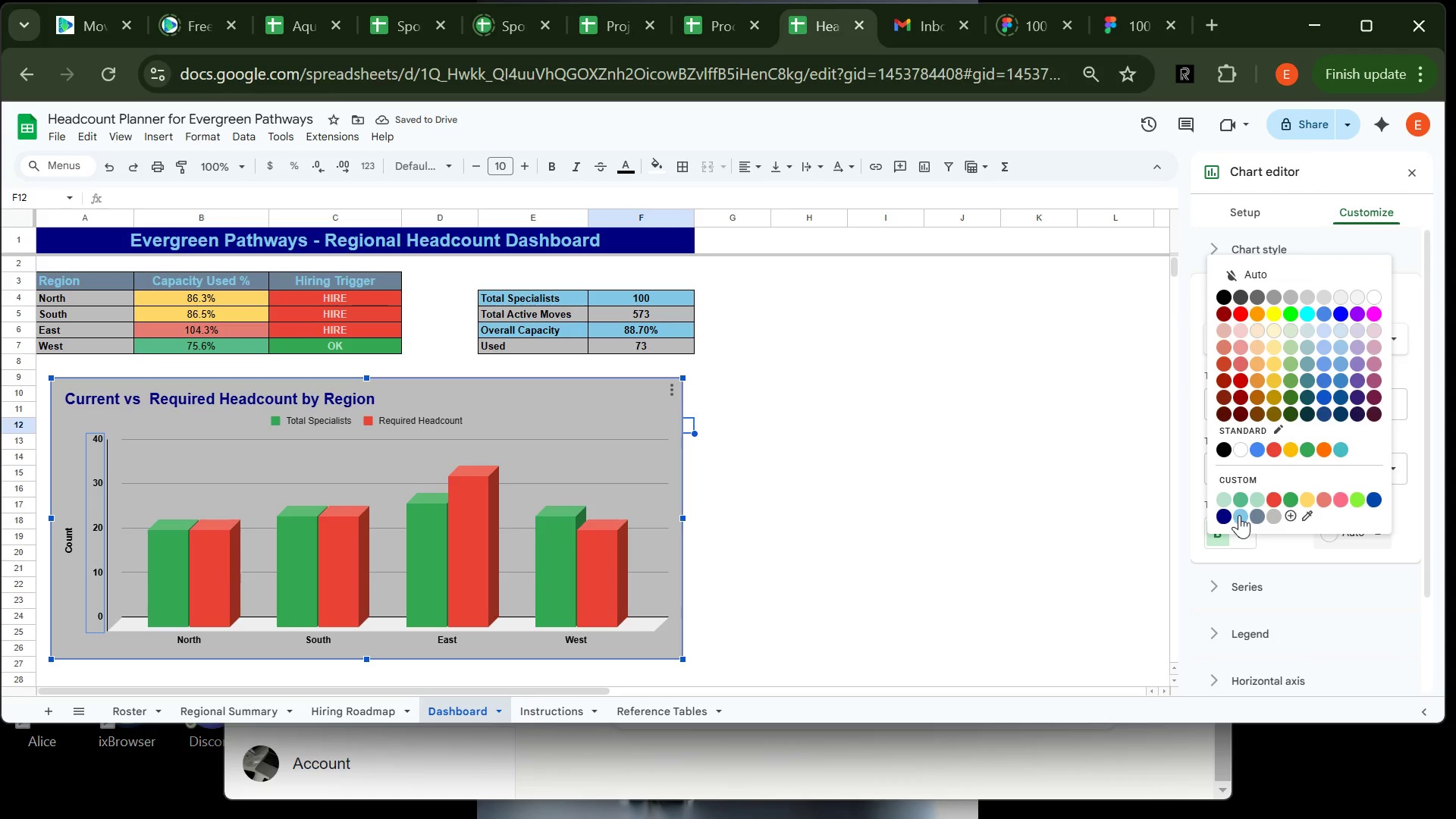 
left_click([1239, 515])
 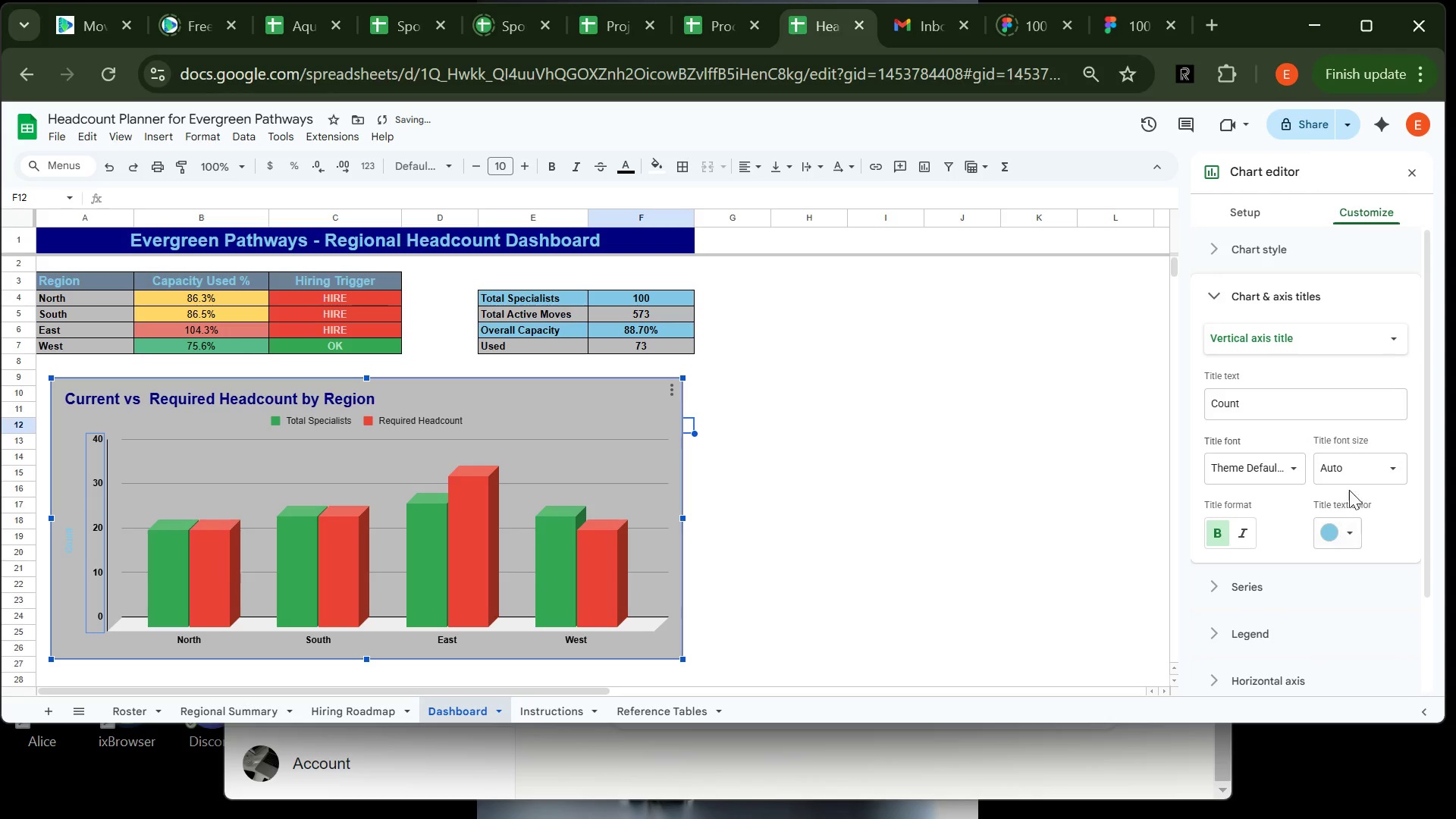 
left_click([1367, 466])
 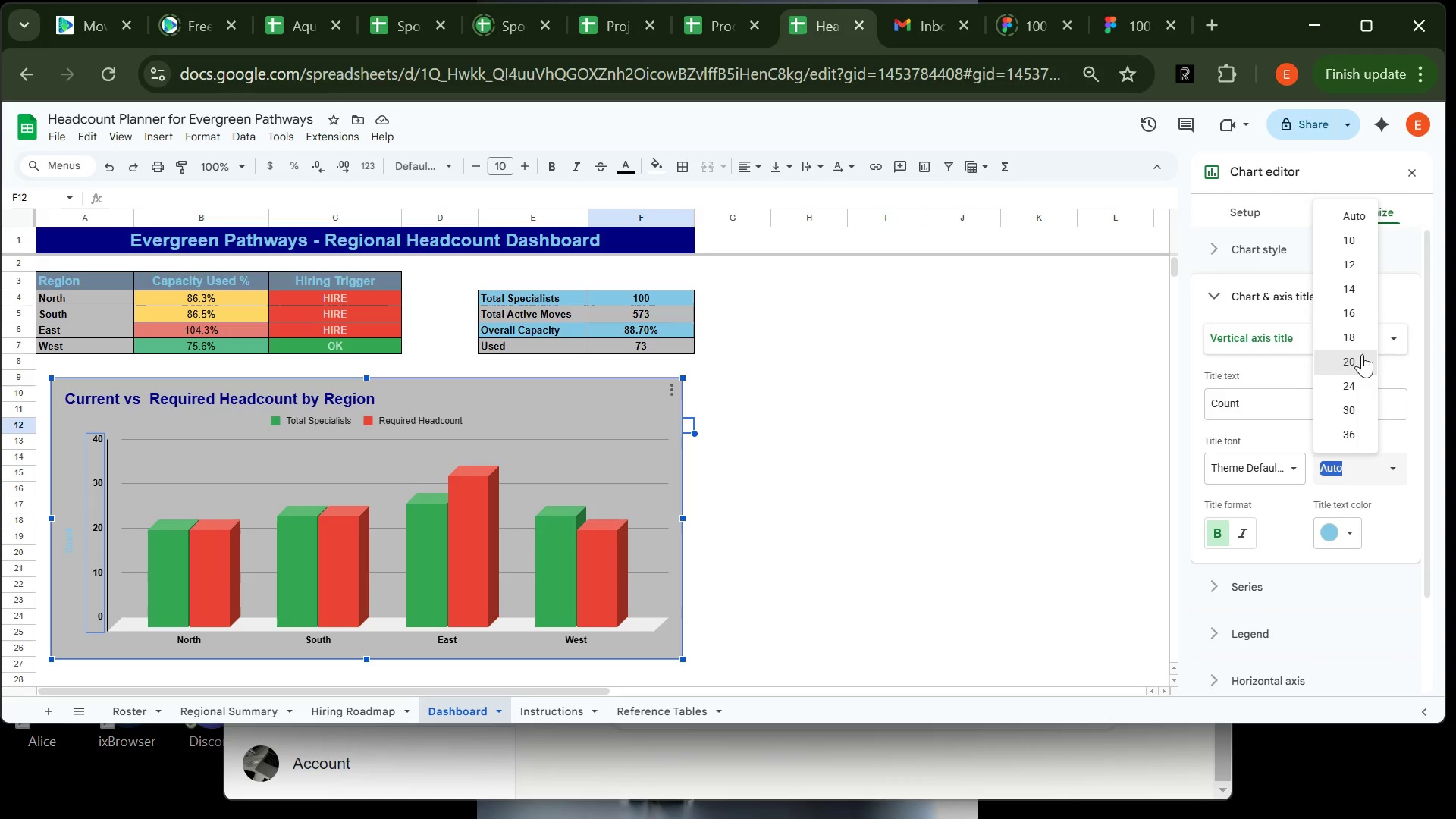 
left_click([1365, 312])
 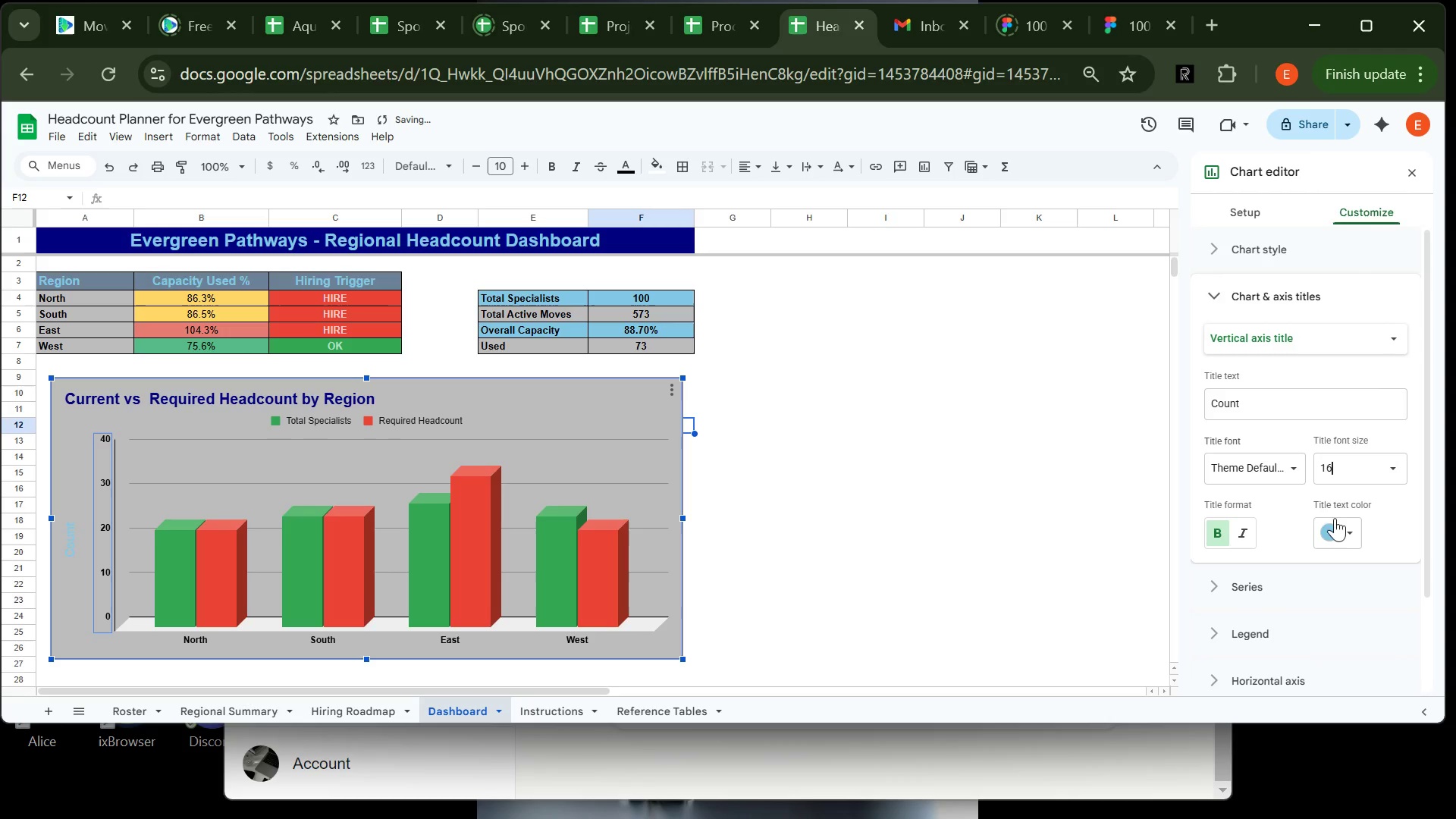 
left_click([1337, 530])
 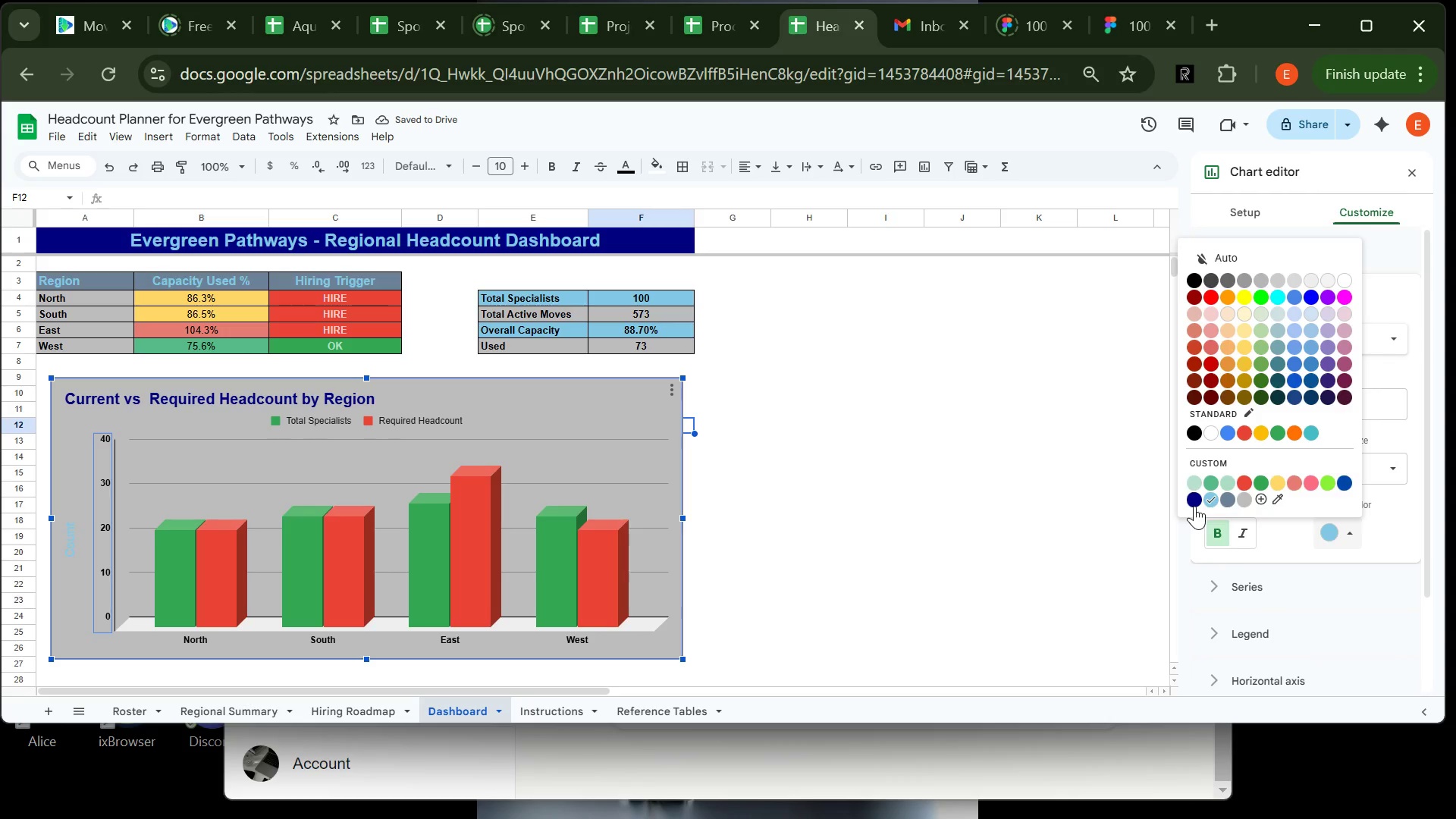 
left_click([1194, 506])
 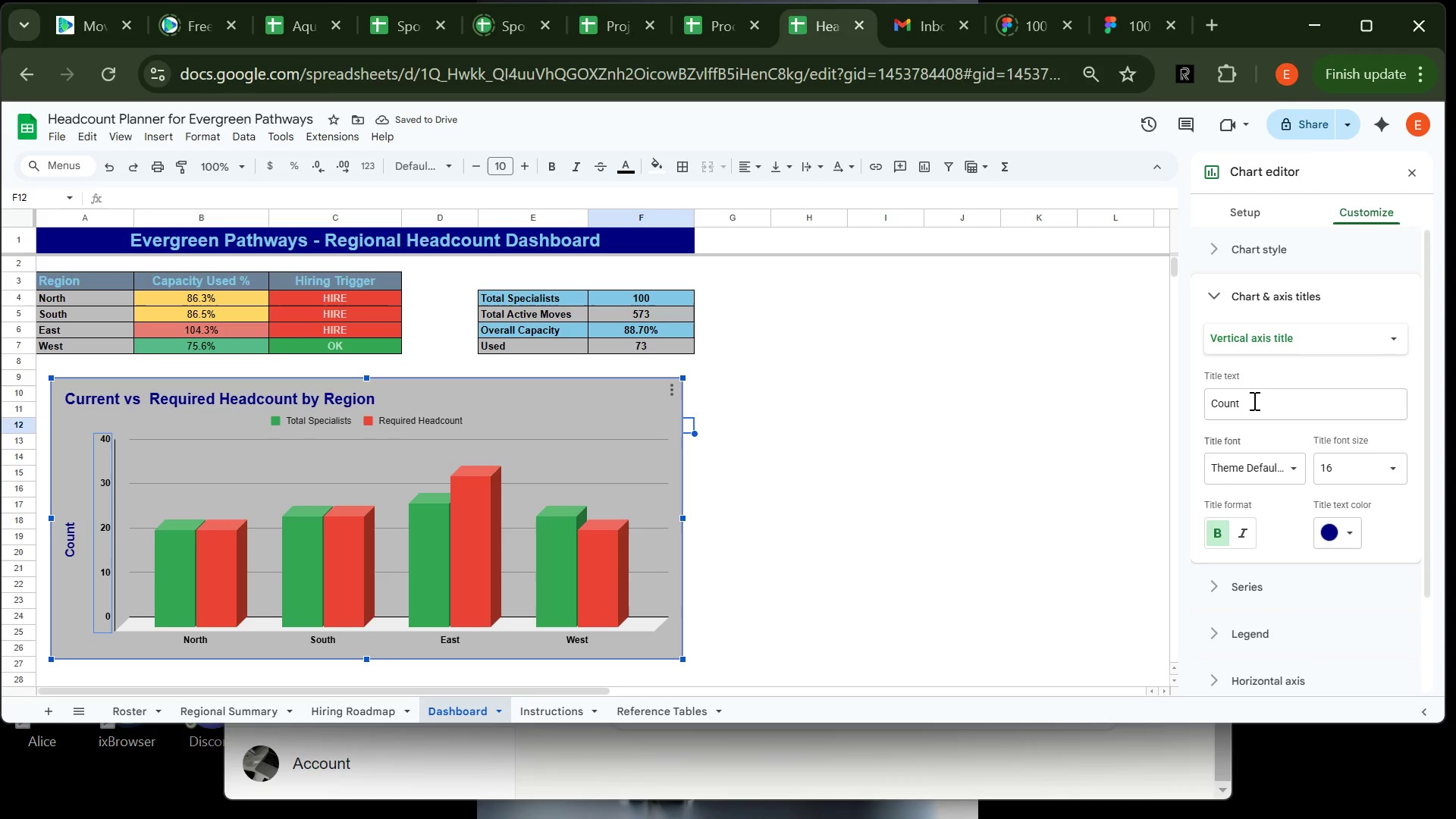 
left_click([1303, 344])
 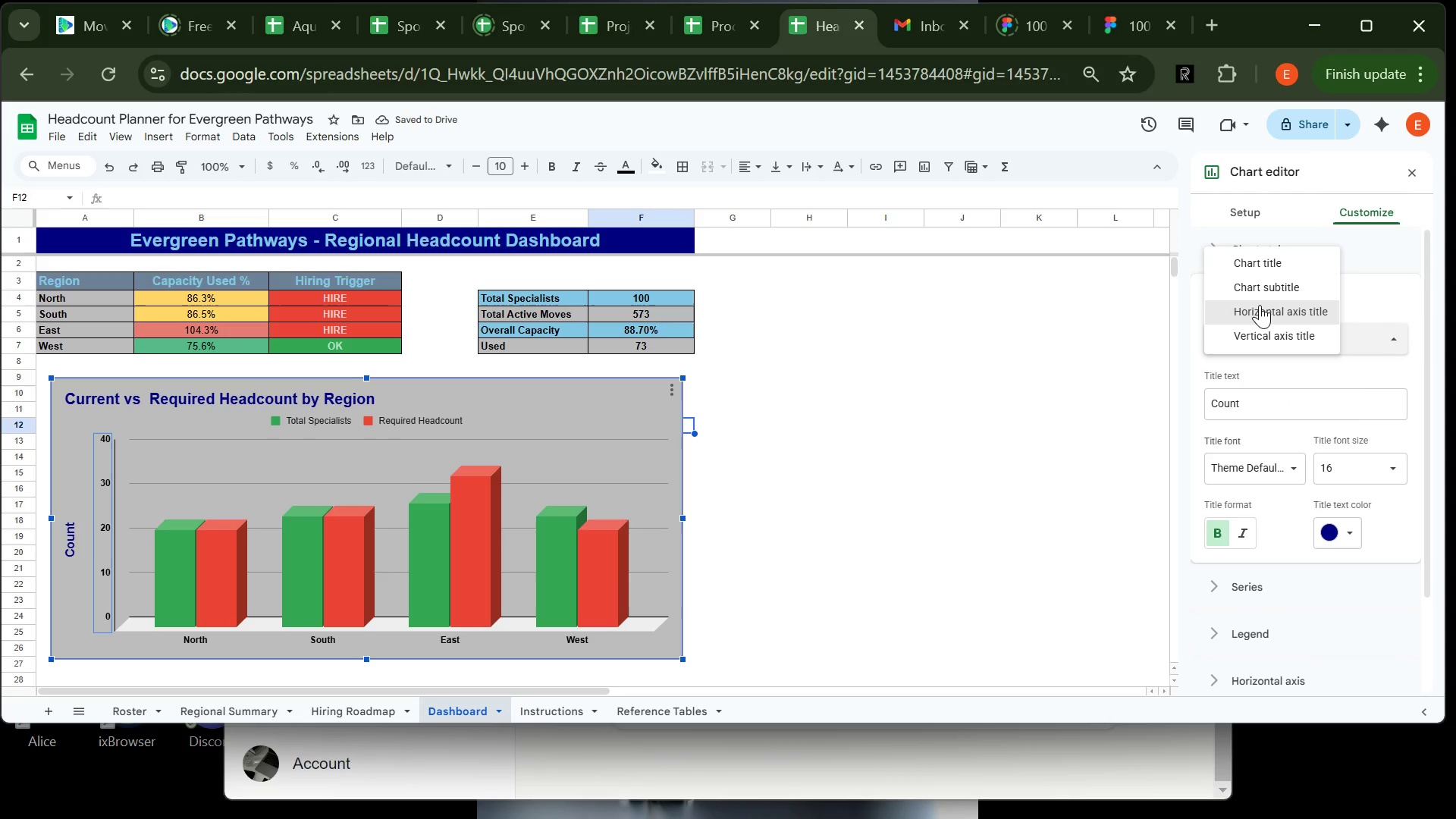 
left_click([1260, 305])
 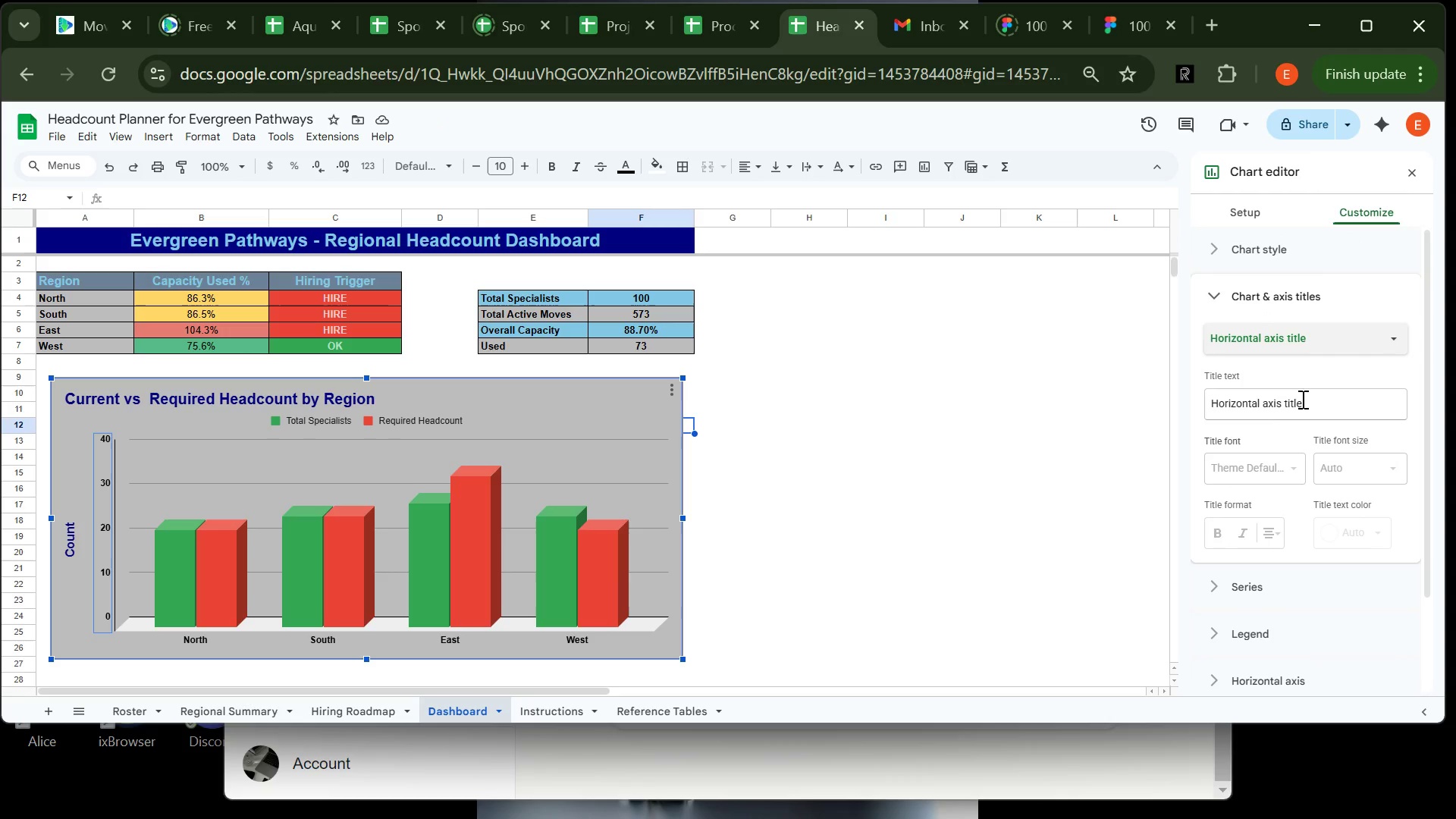 
left_click([1301, 399])
 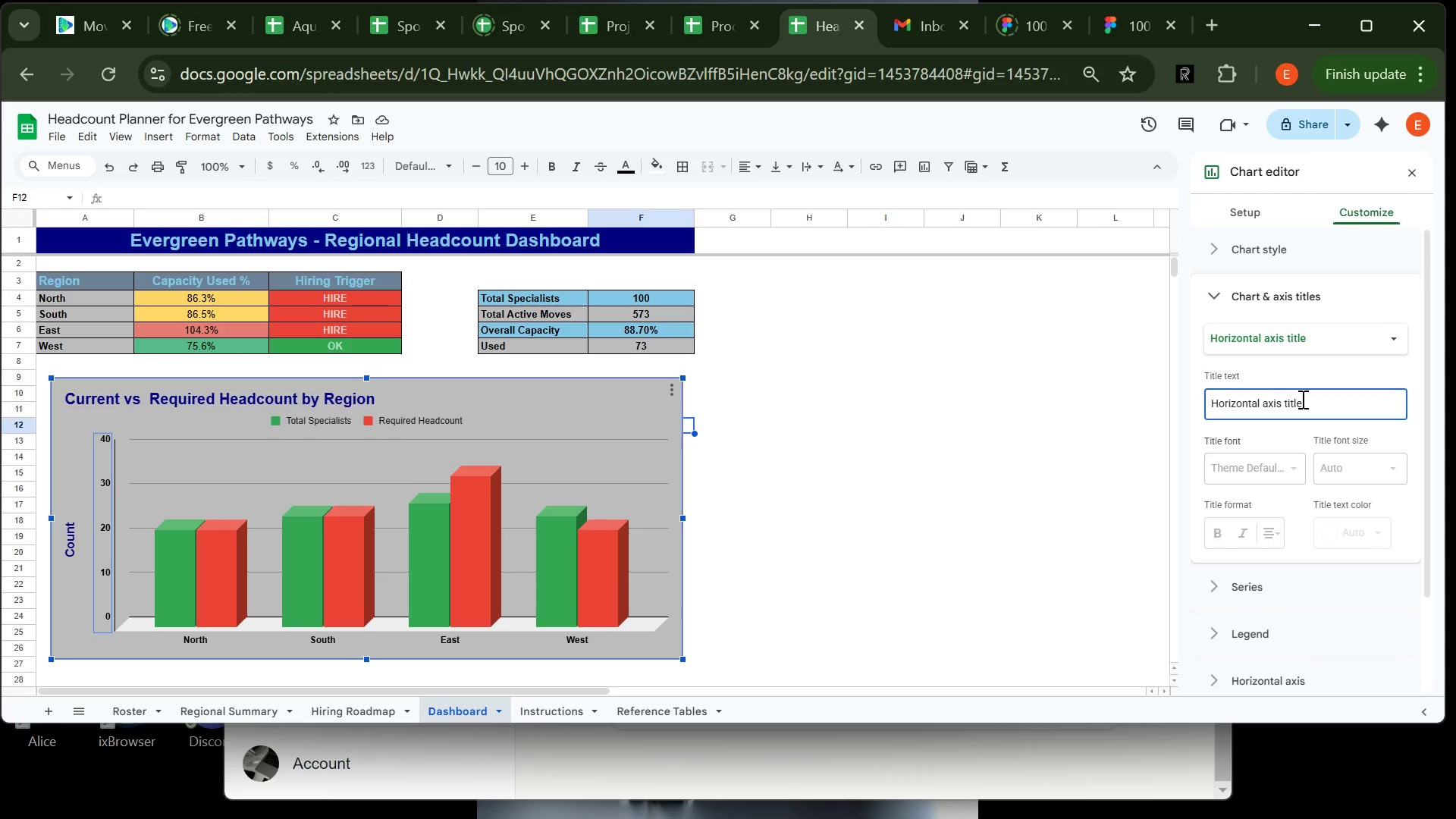 
type(Region)
 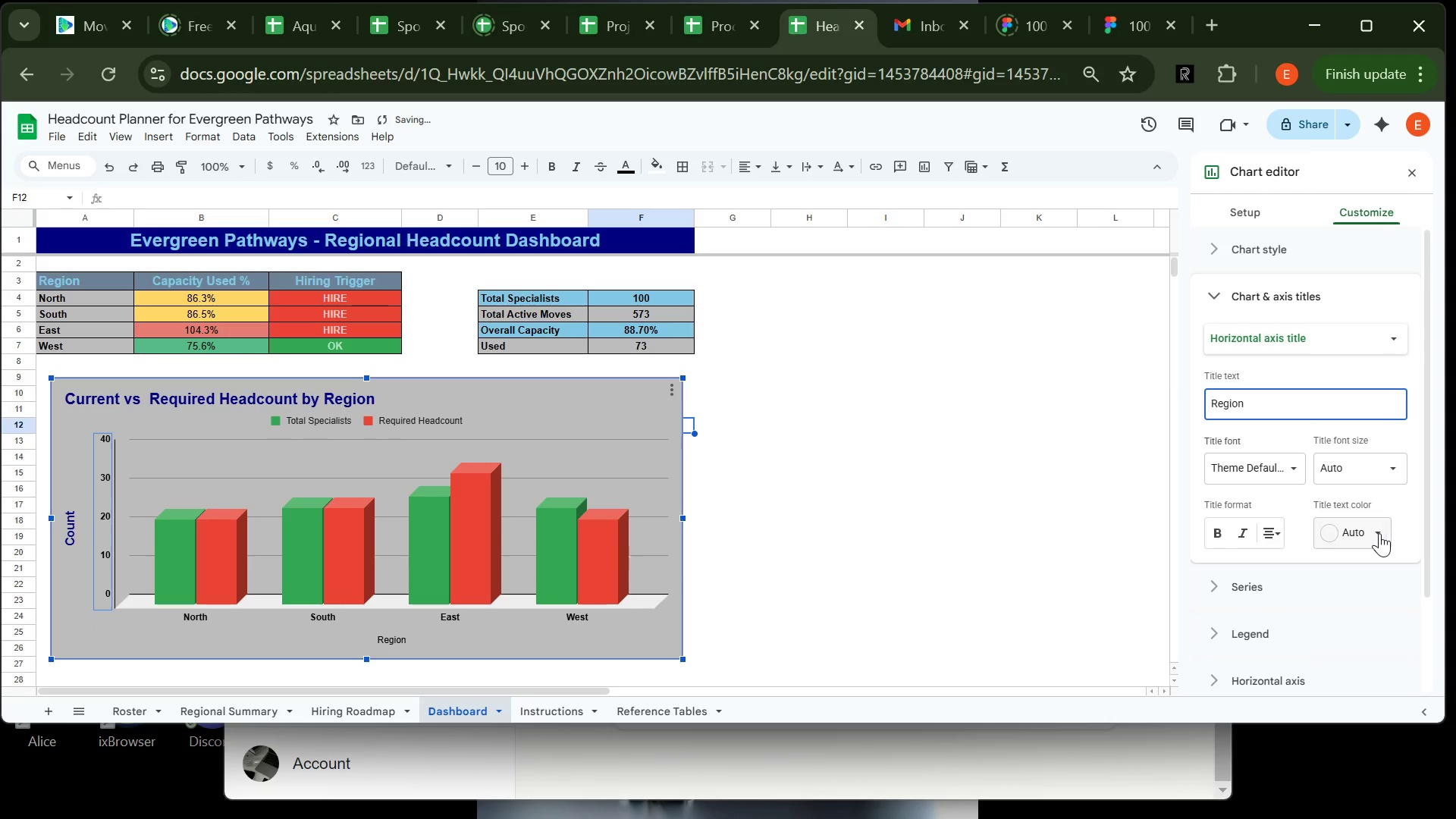 
left_click([1379, 533])
 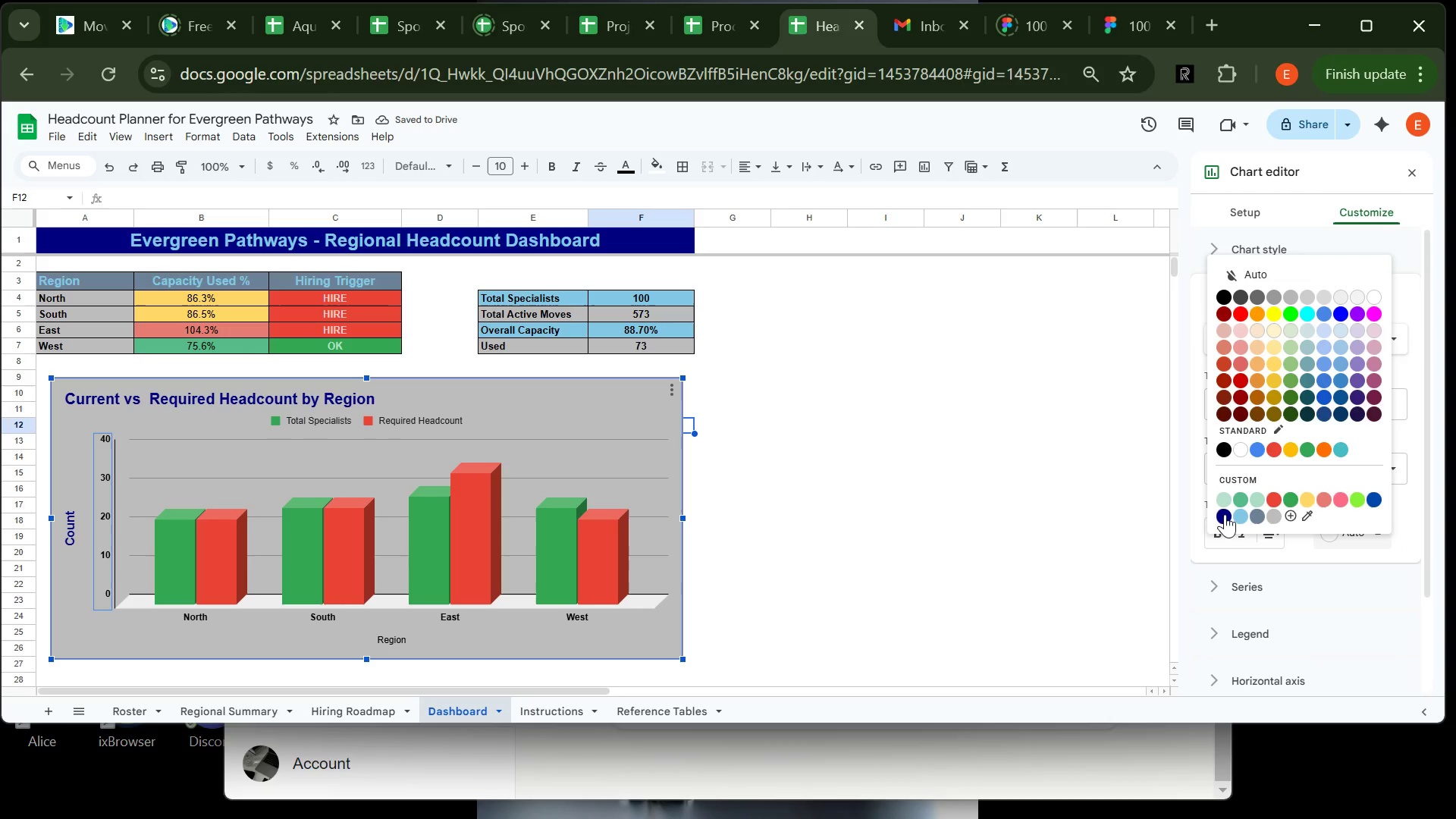 
left_click([1225, 514])
 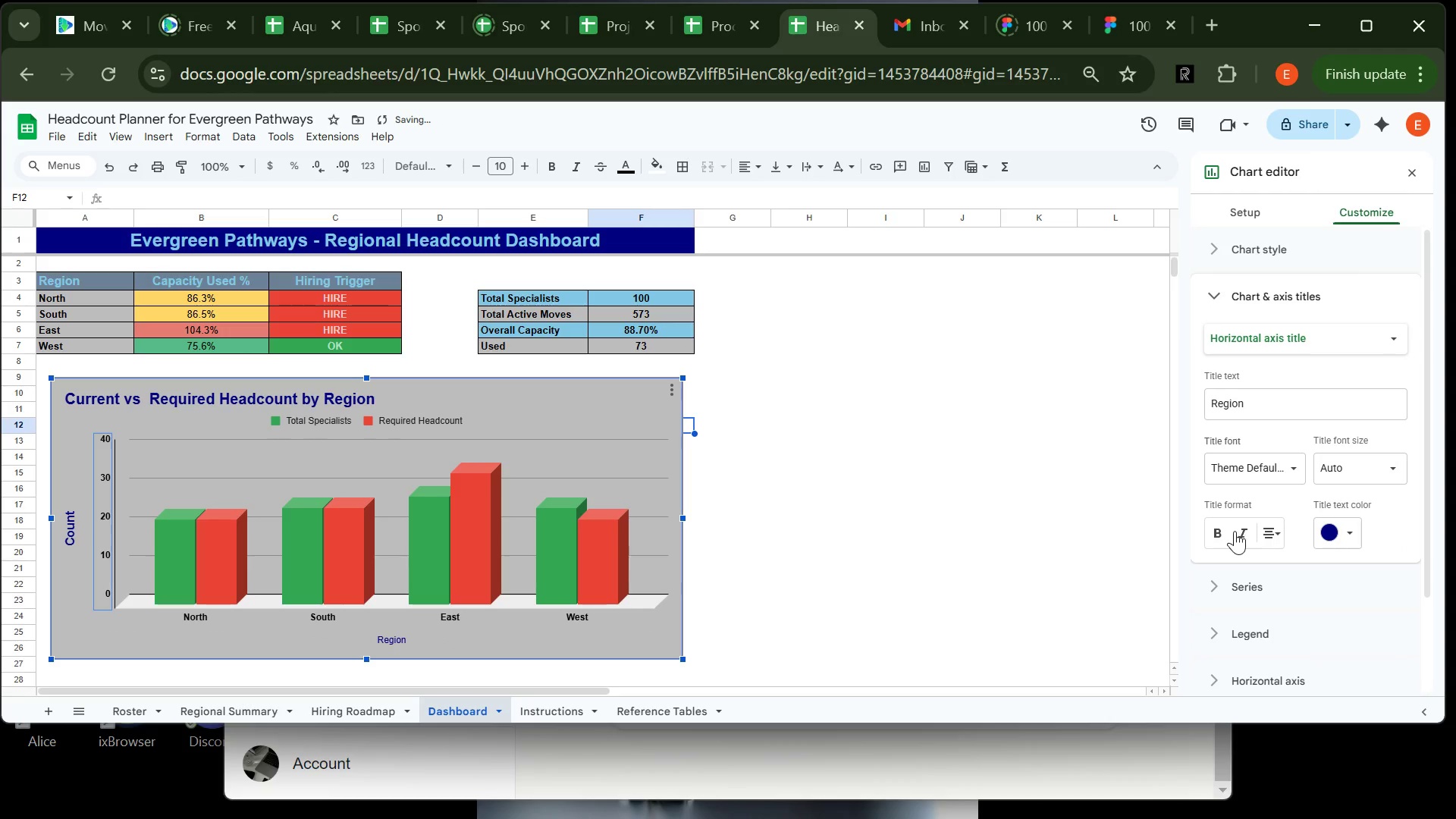 
left_click([1220, 531])
 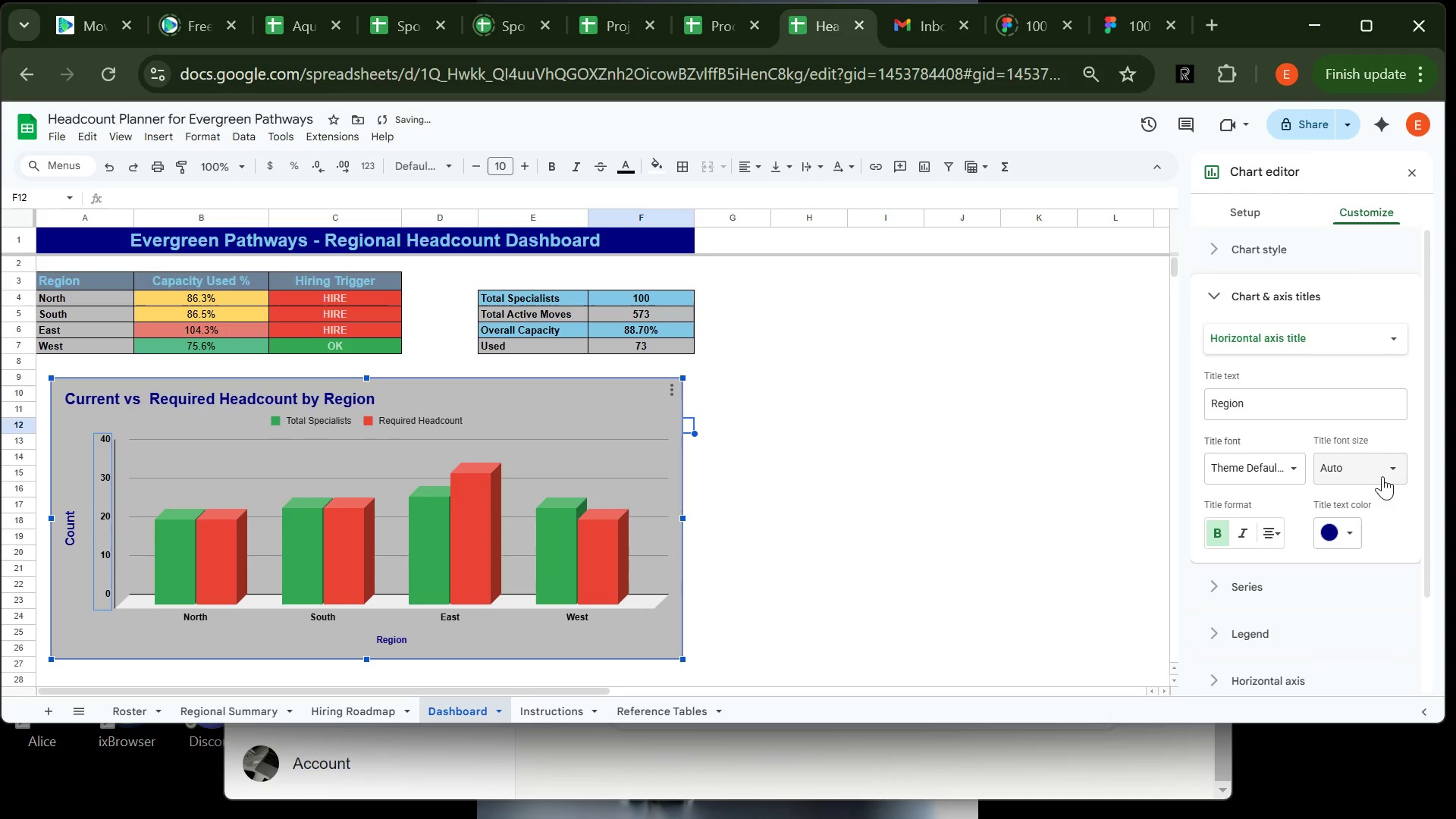 
left_click([1385, 460])
 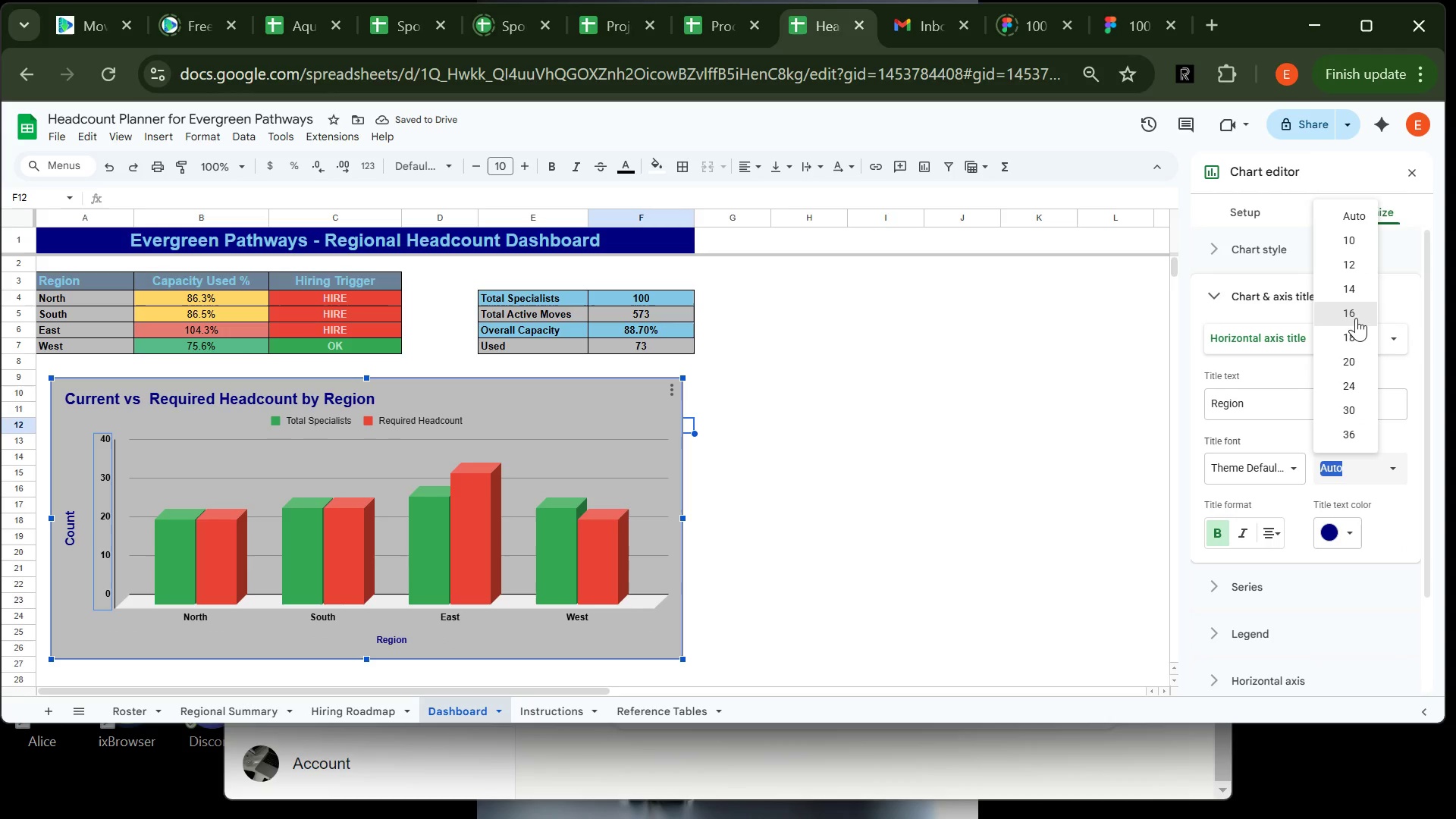 
left_click([1356, 315])
 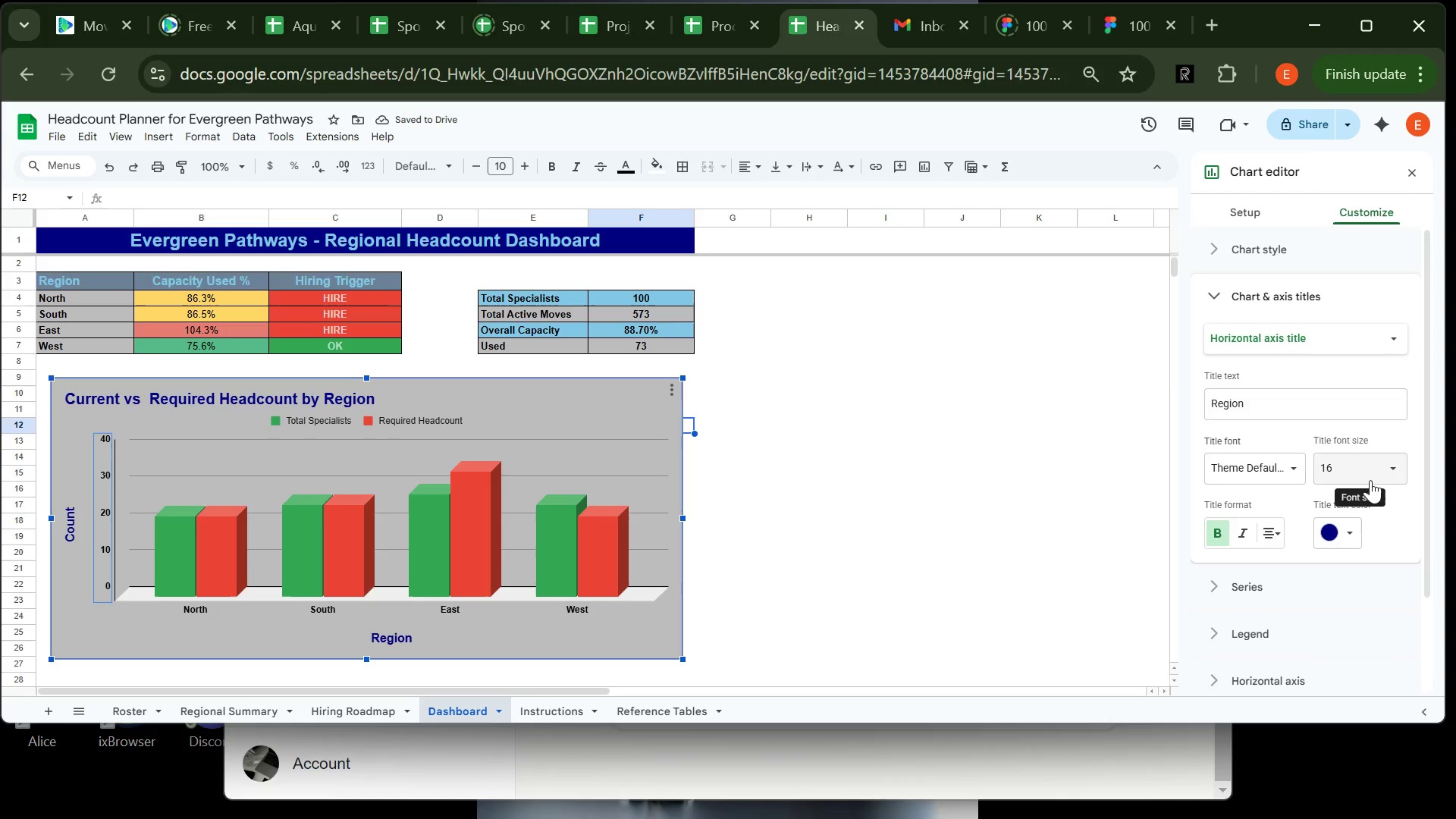 
left_click([1390, 462])
 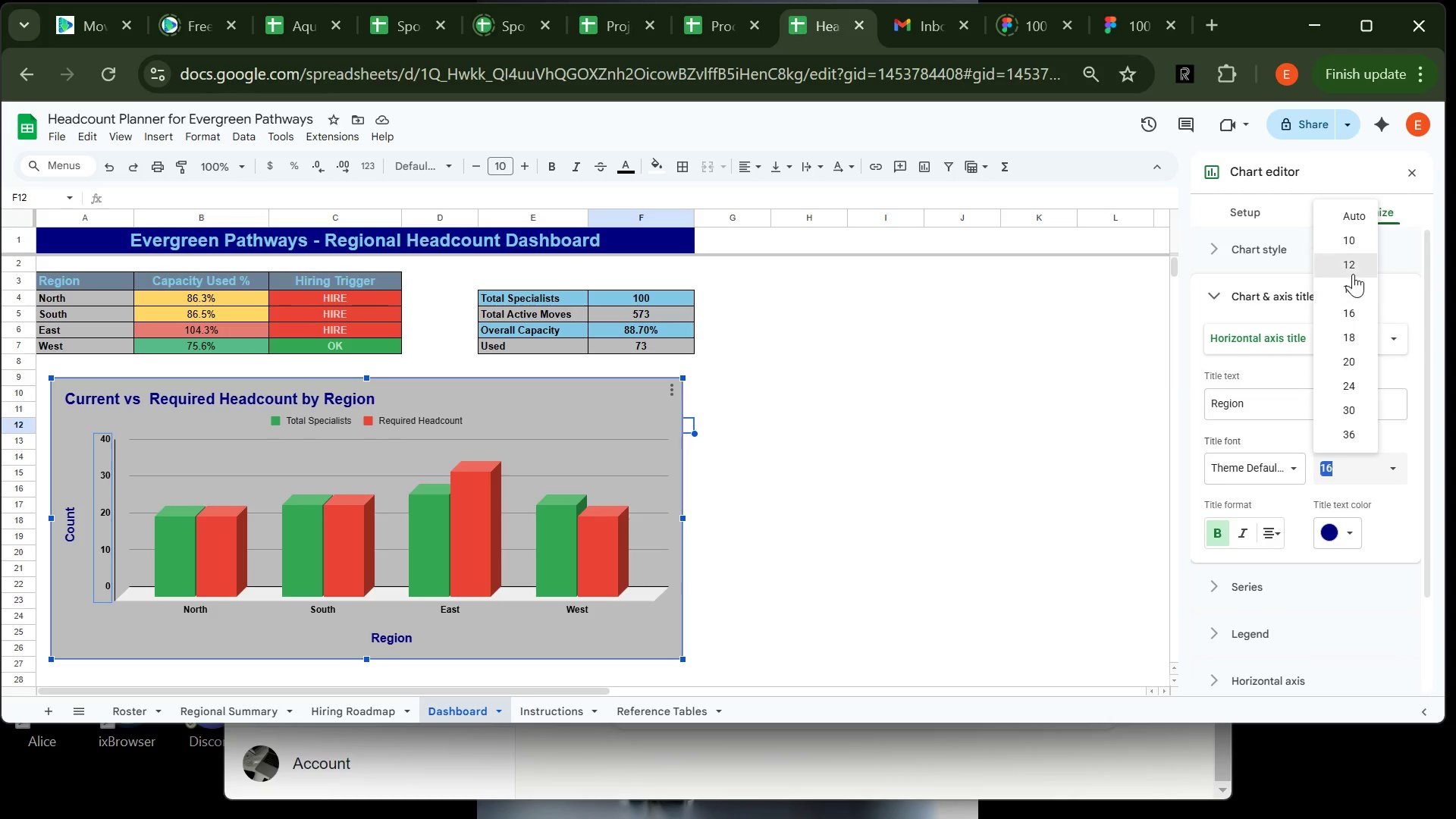 
left_click([1353, 274])
 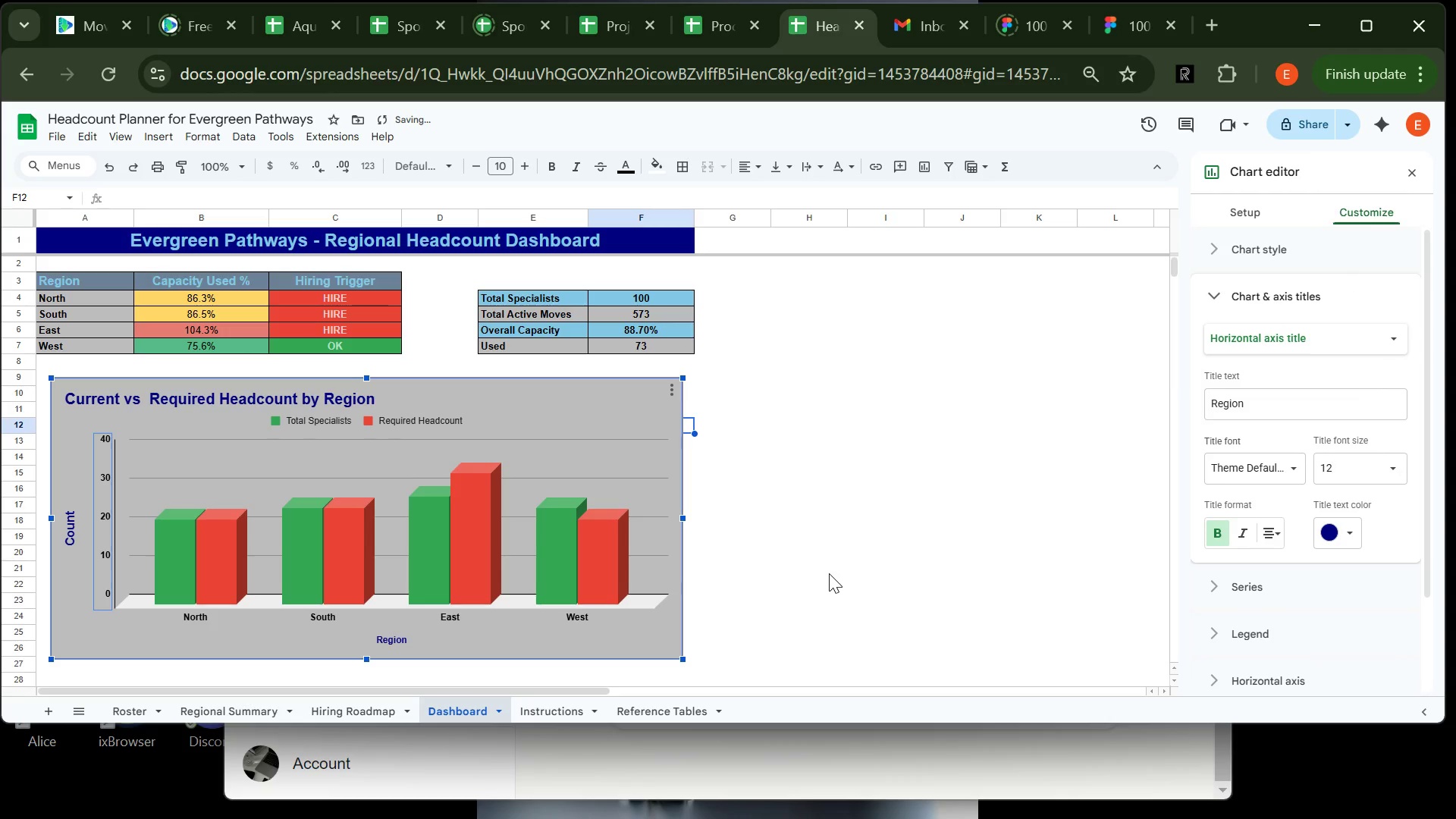 
left_click([829, 573])
 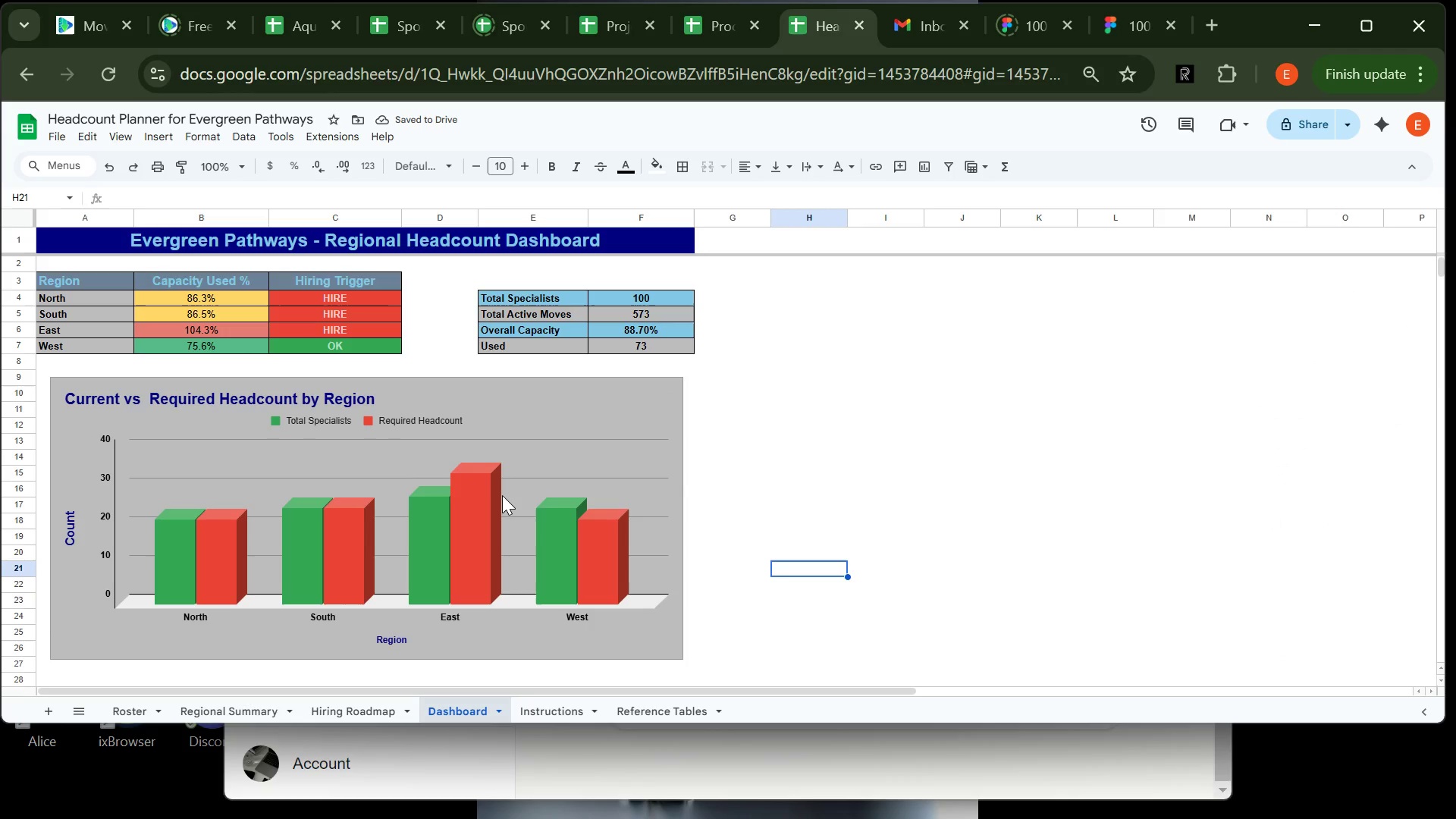 
left_click([502, 495])
 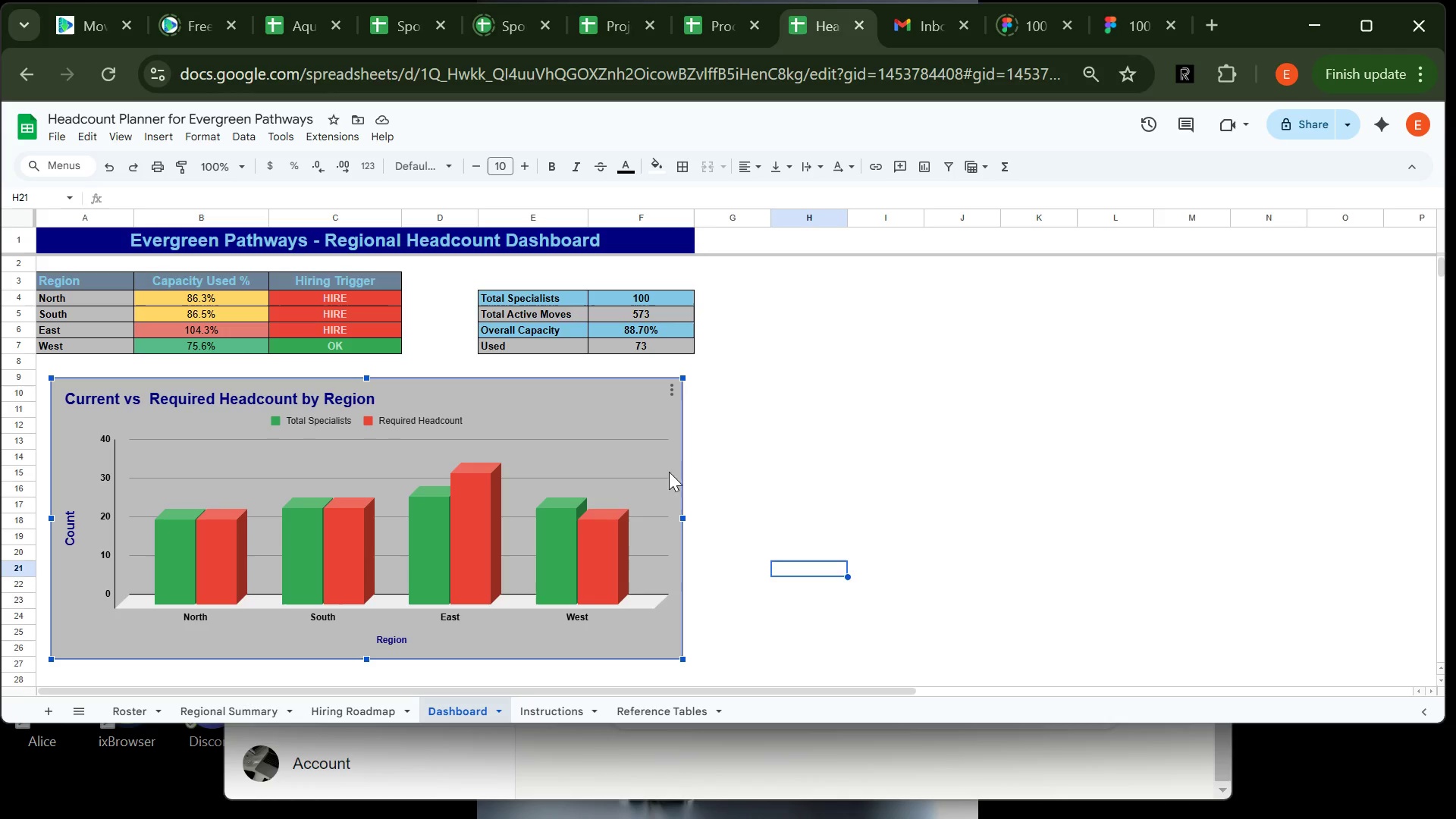 
left_click([736, 451])
 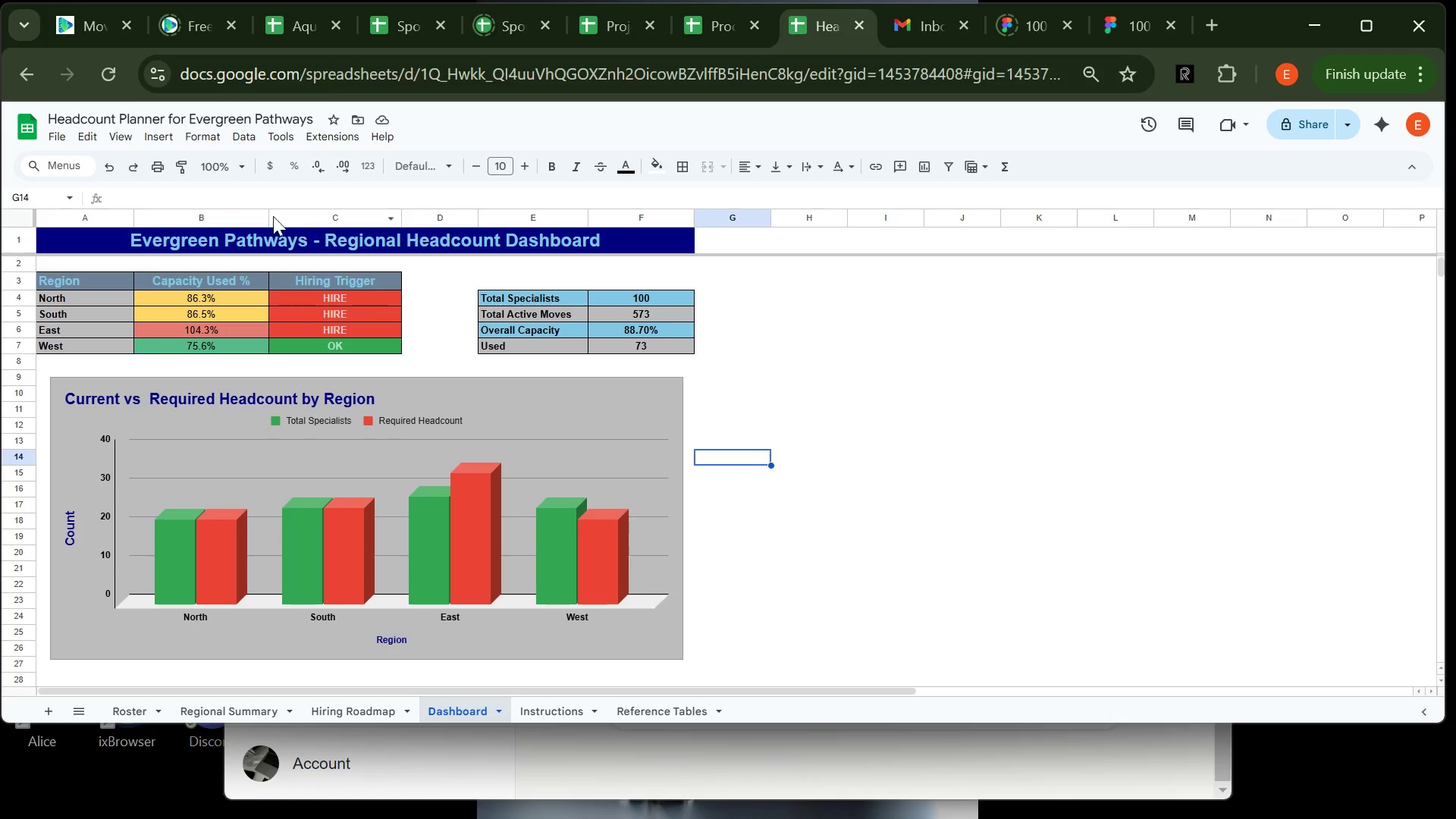 
left_click_drag(start_coordinate=[268, 212], to_coordinate=[278, 212])
 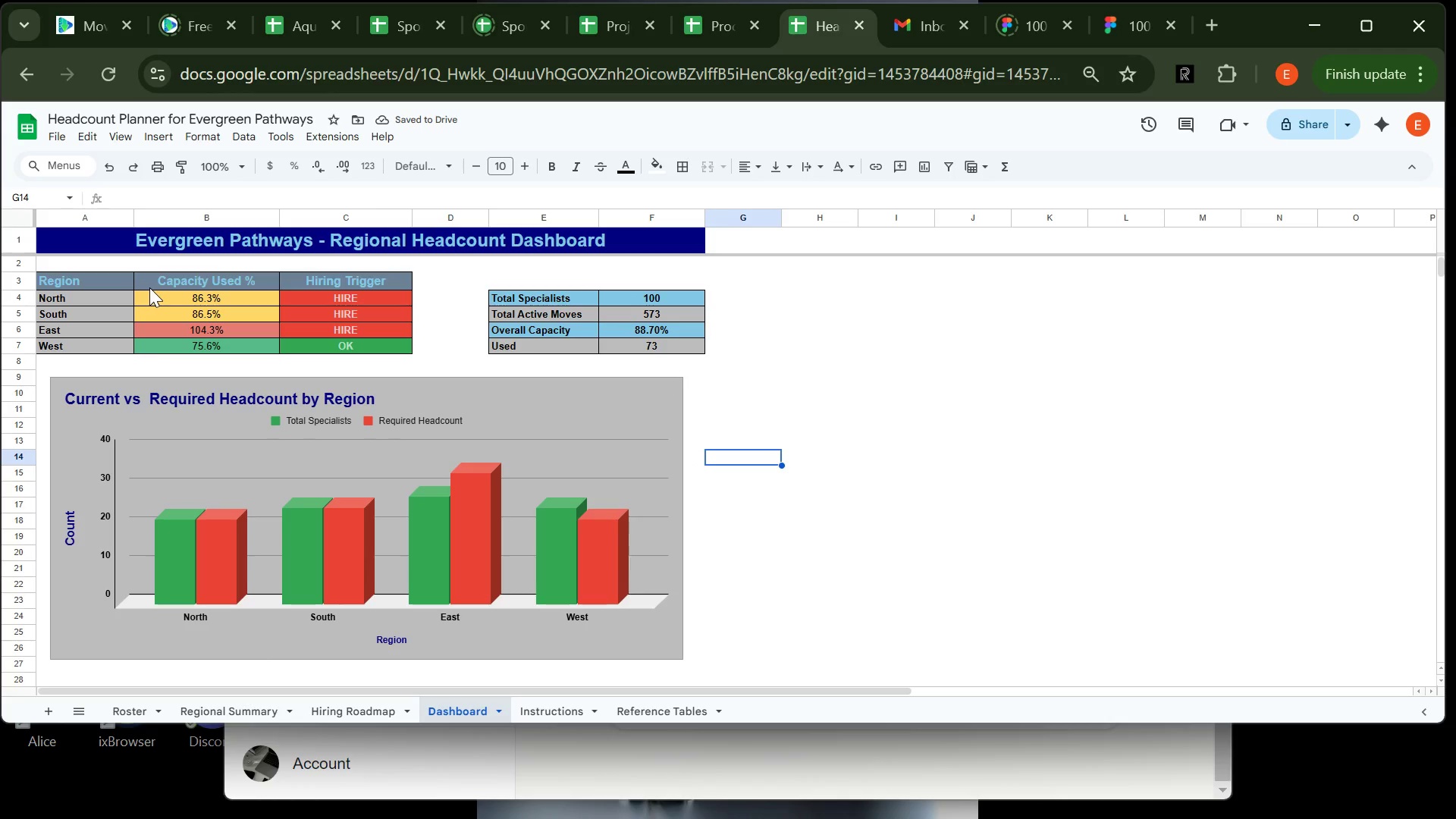 
left_click_drag(start_coordinate=[160, 295], to_coordinate=[168, 343])
 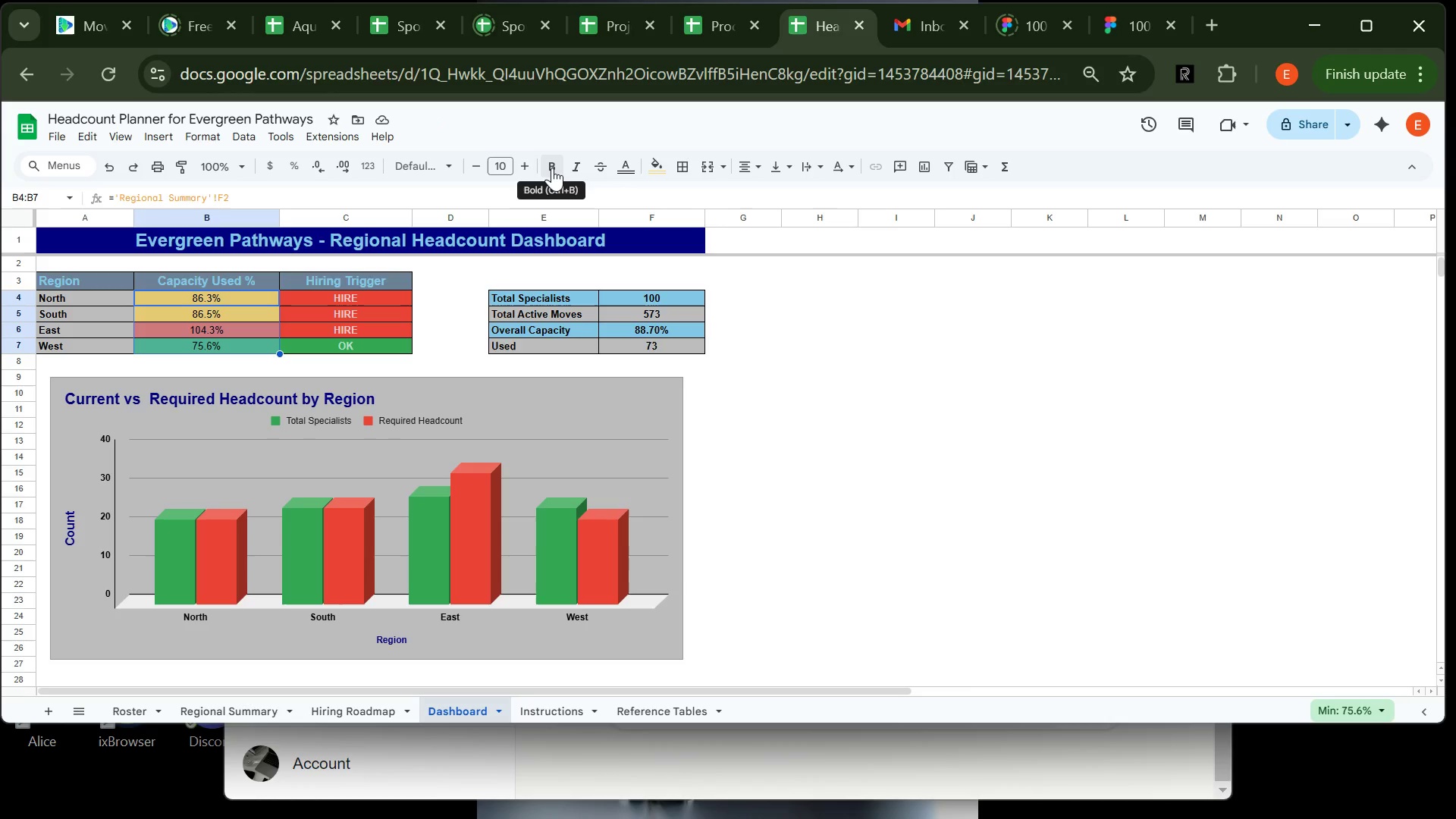 
left_click([552, 166])
 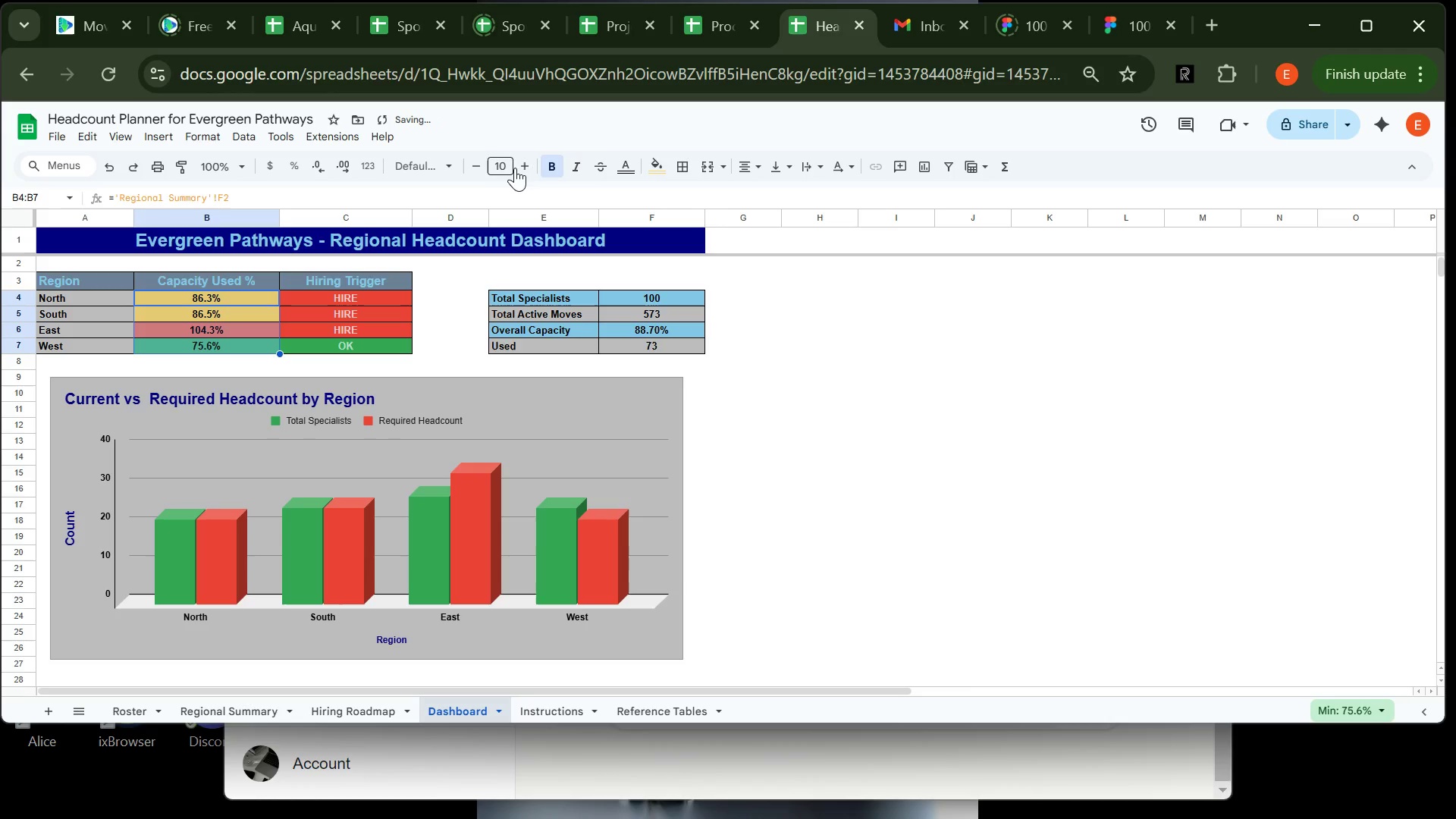 
left_click([526, 168])
 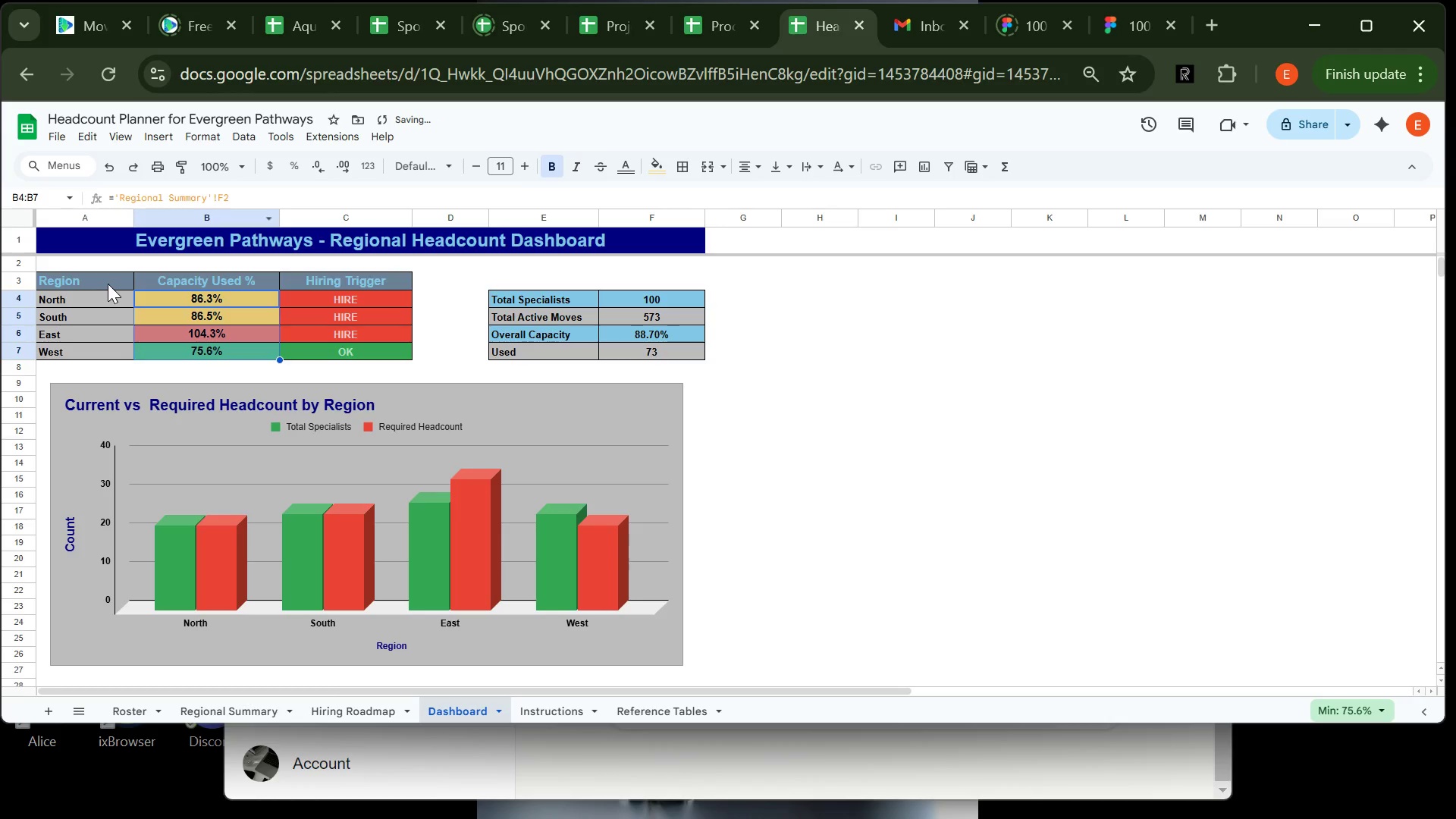 
left_click_drag(start_coordinate=[101, 284], to_coordinate=[325, 277])
 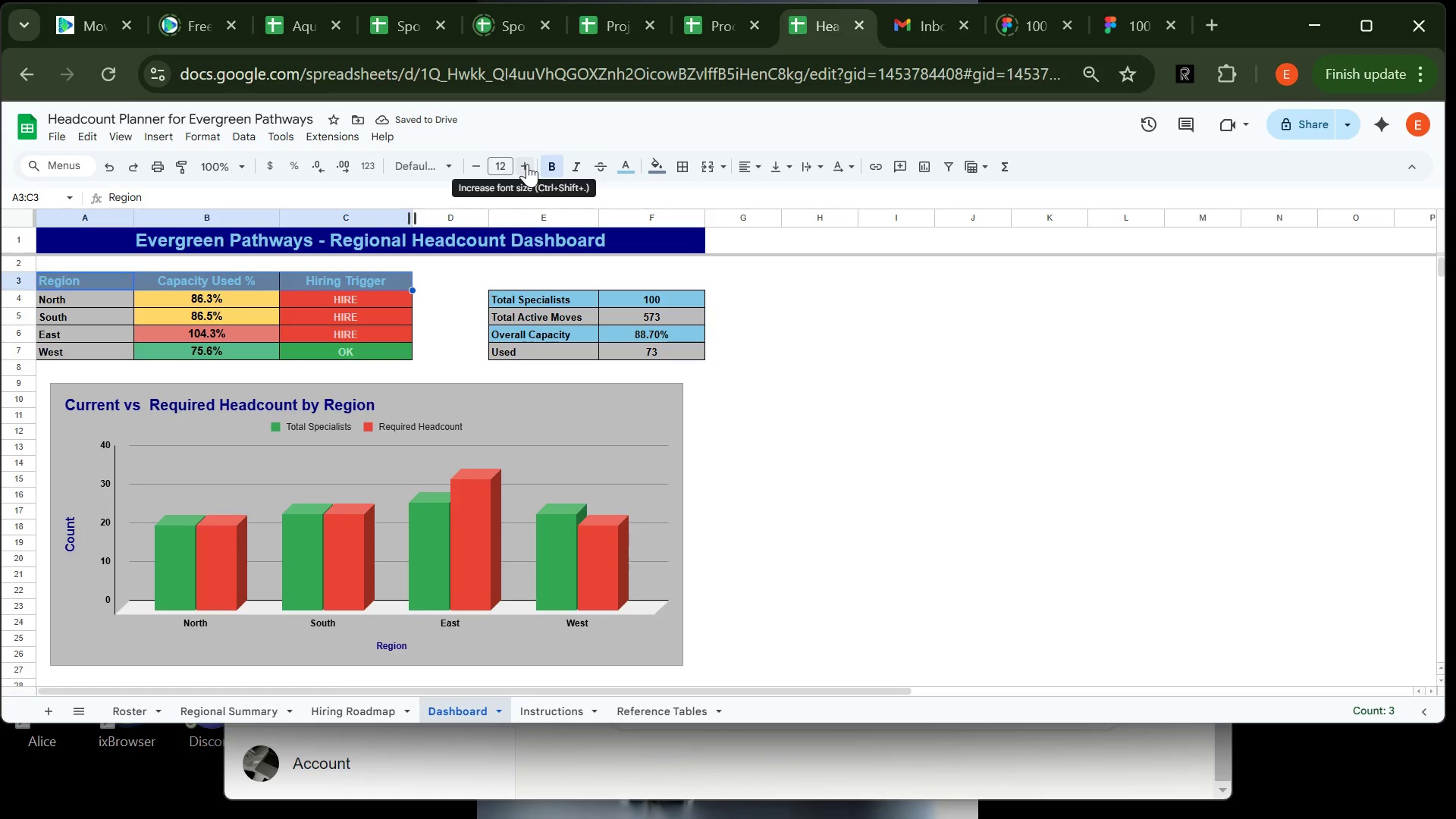 
left_click([527, 164])
 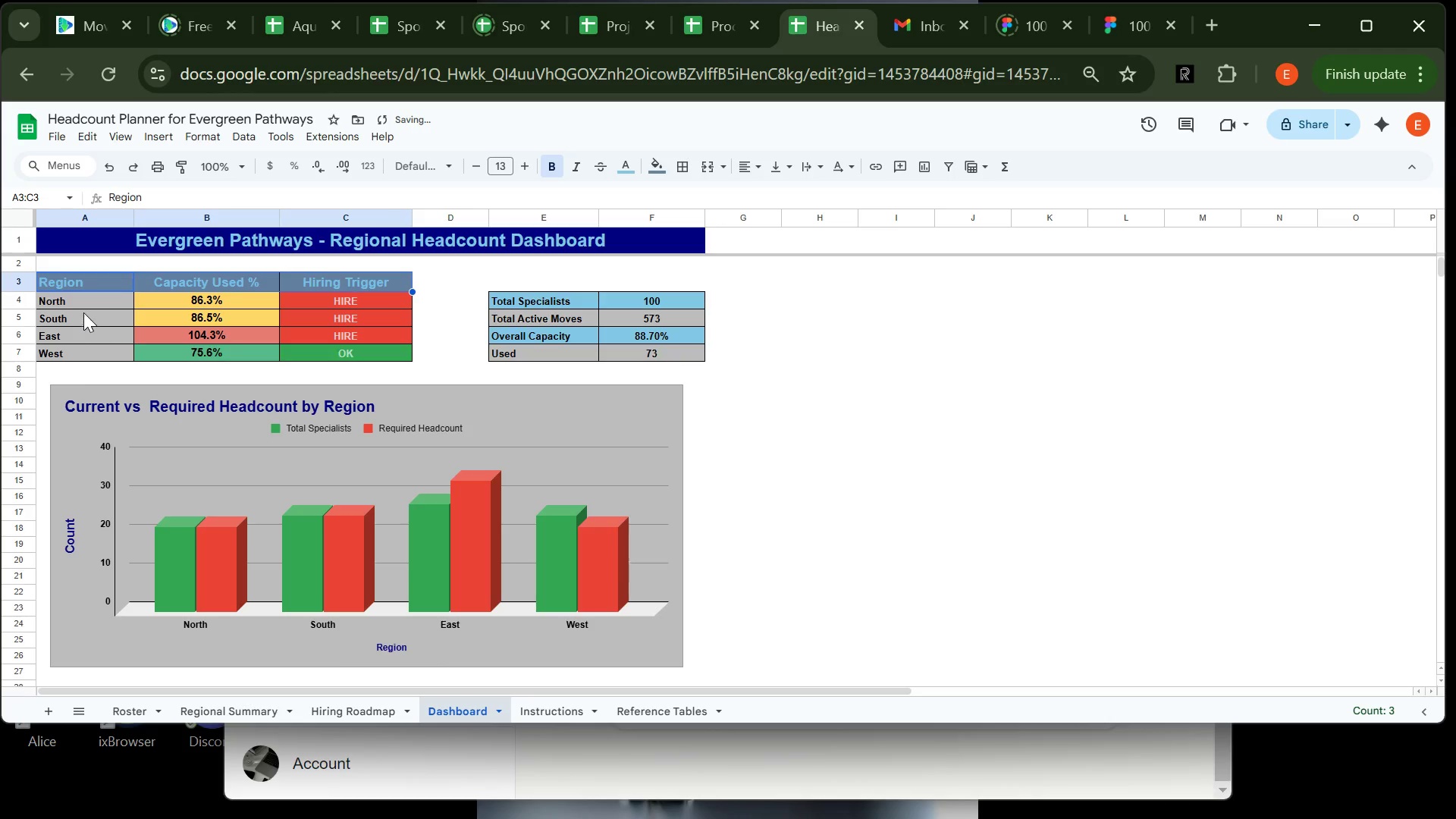 
left_click([80, 301])
 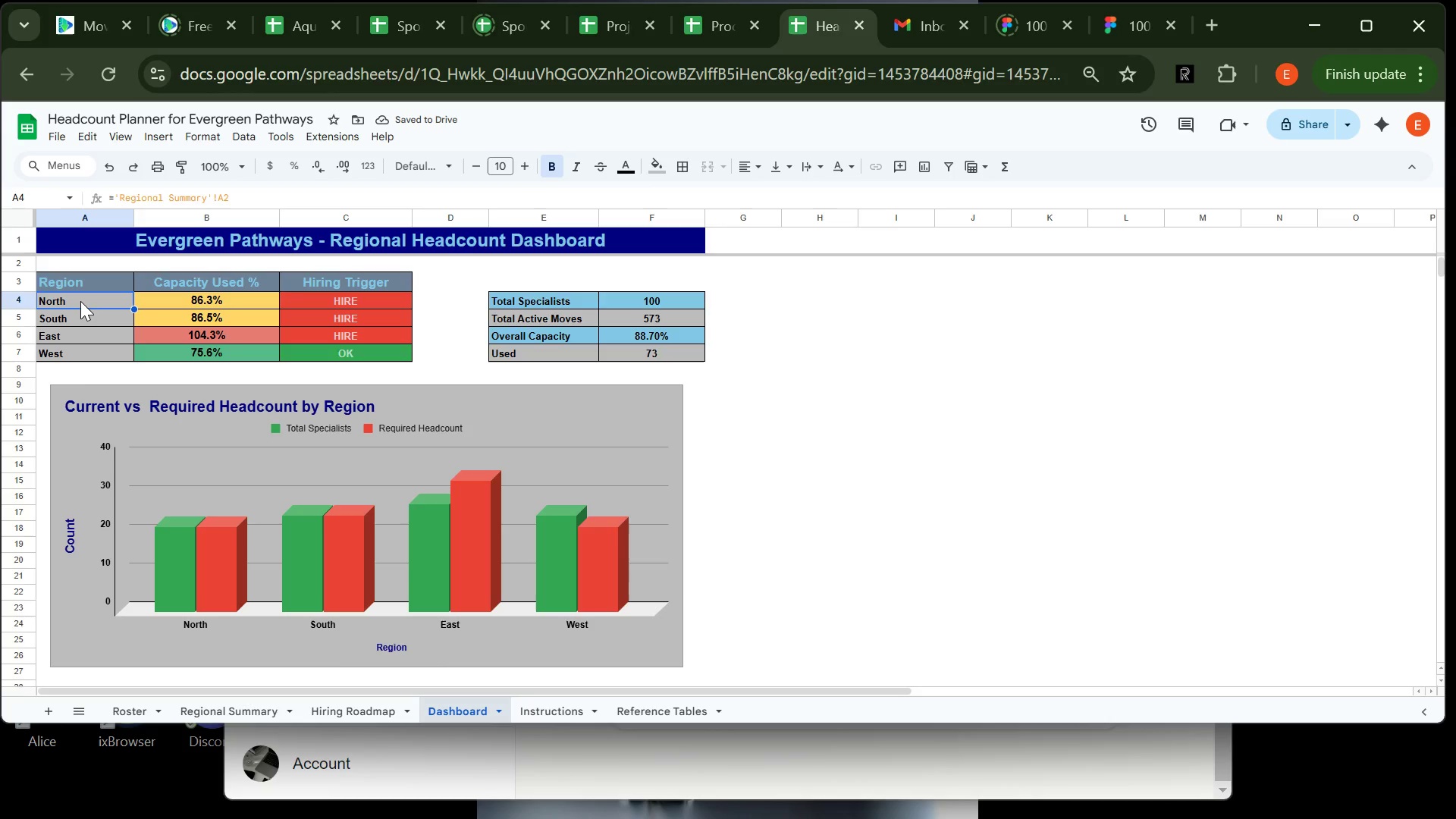 
left_click_drag(start_coordinate=[80, 301], to_coordinate=[83, 356])
 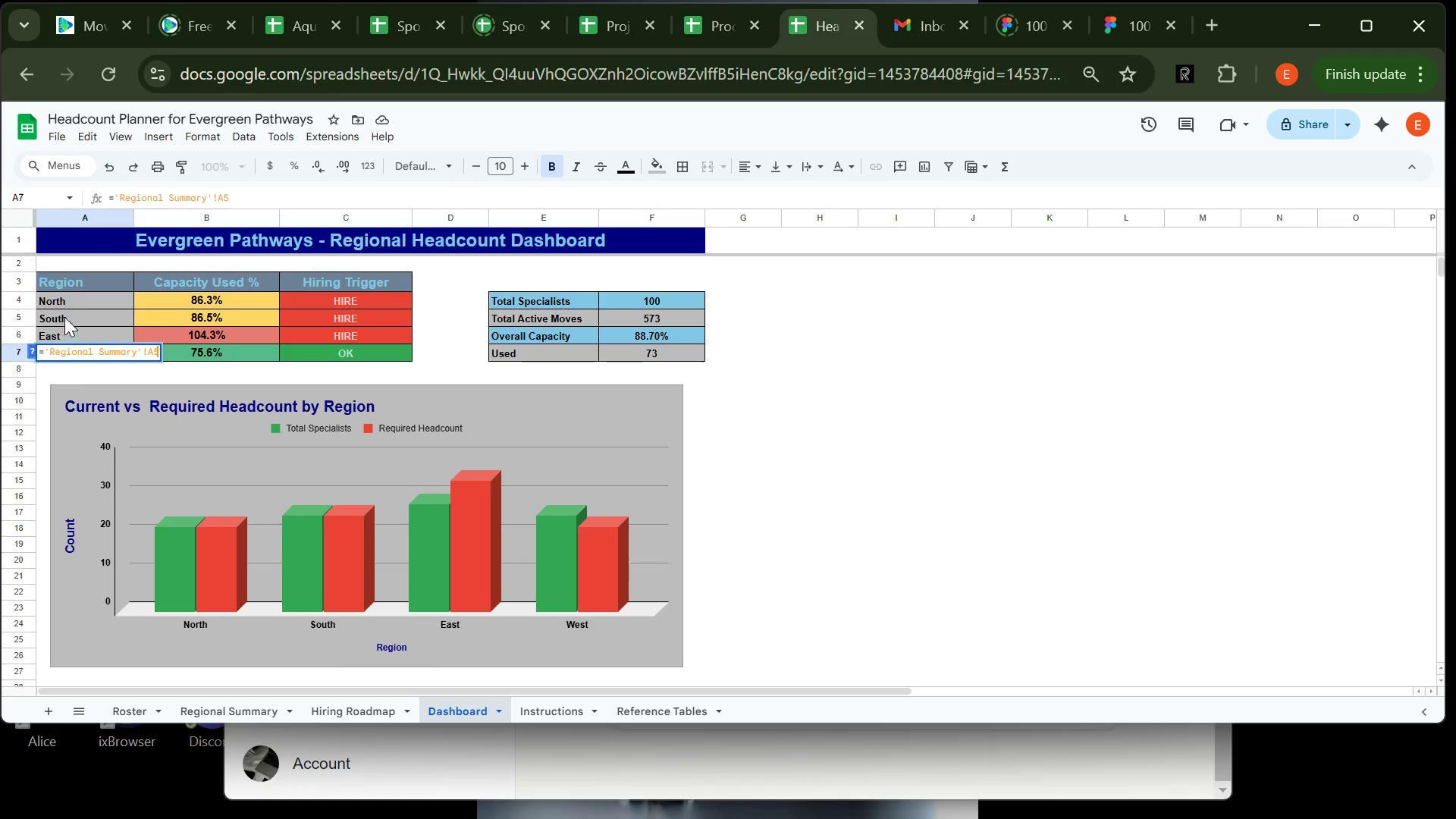 
left_click([189, 297])
 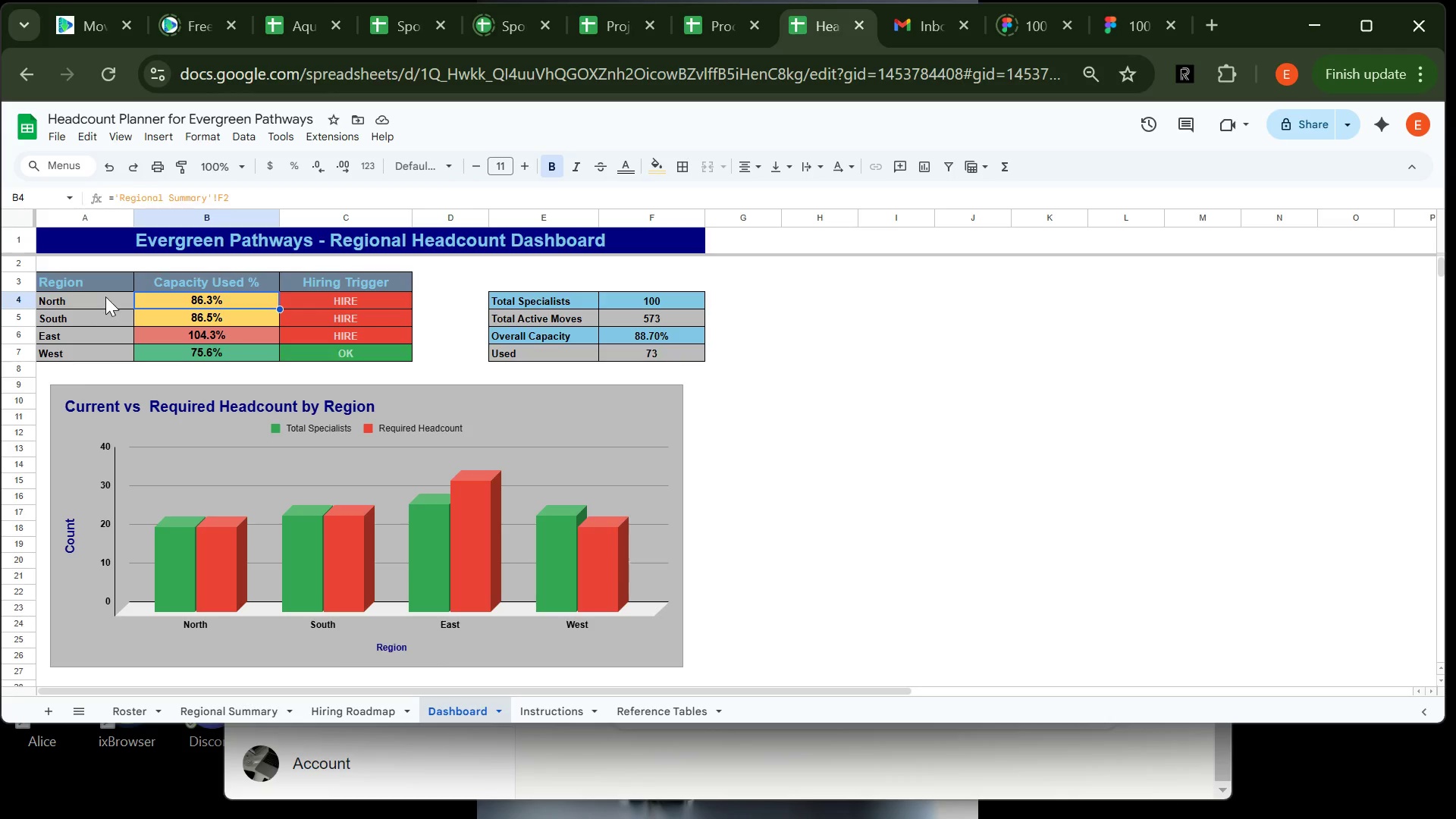 
left_click_drag(start_coordinate=[105, 297], to_coordinate=[104, 357])
 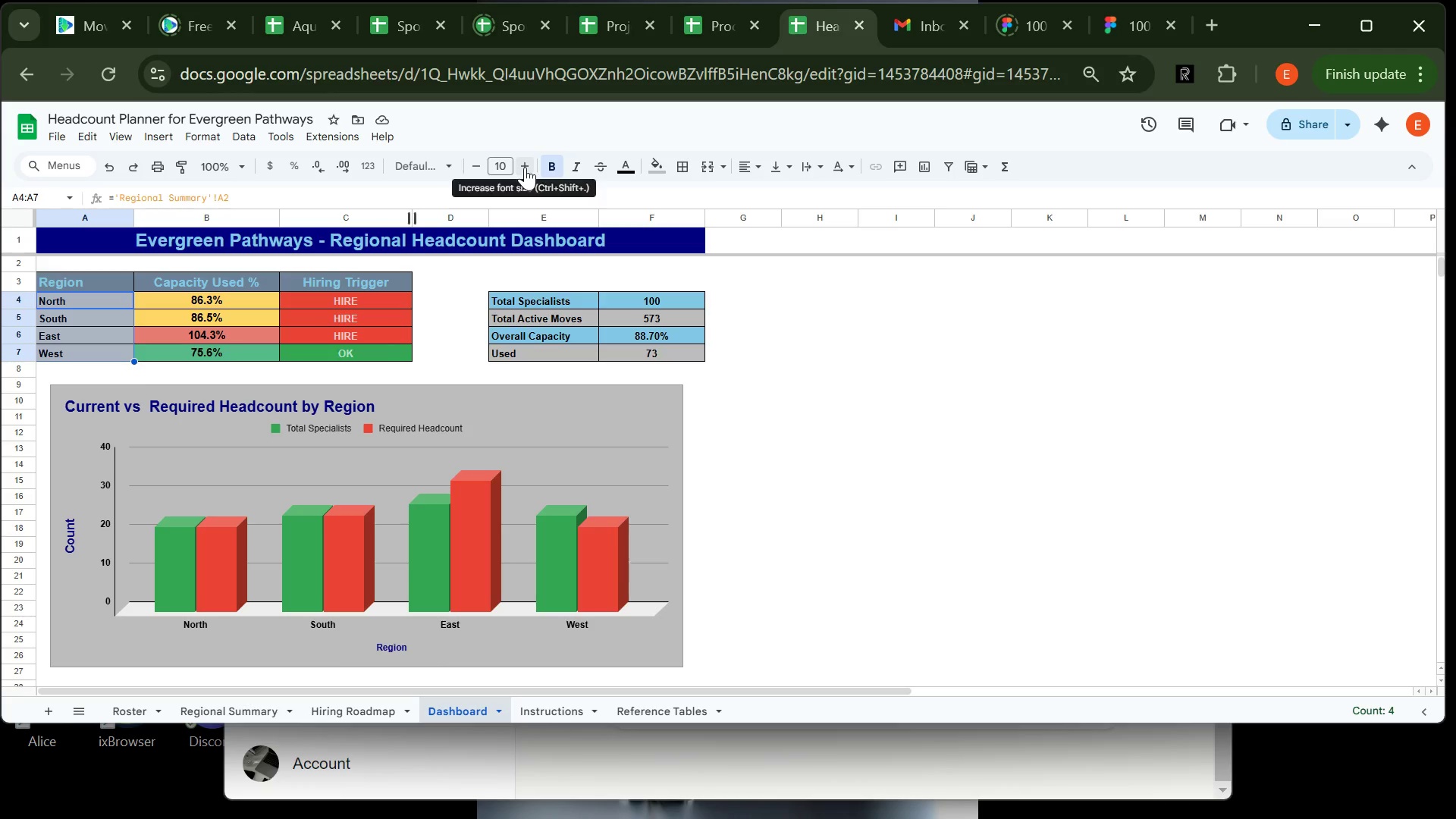 
left_click([525, 167])
 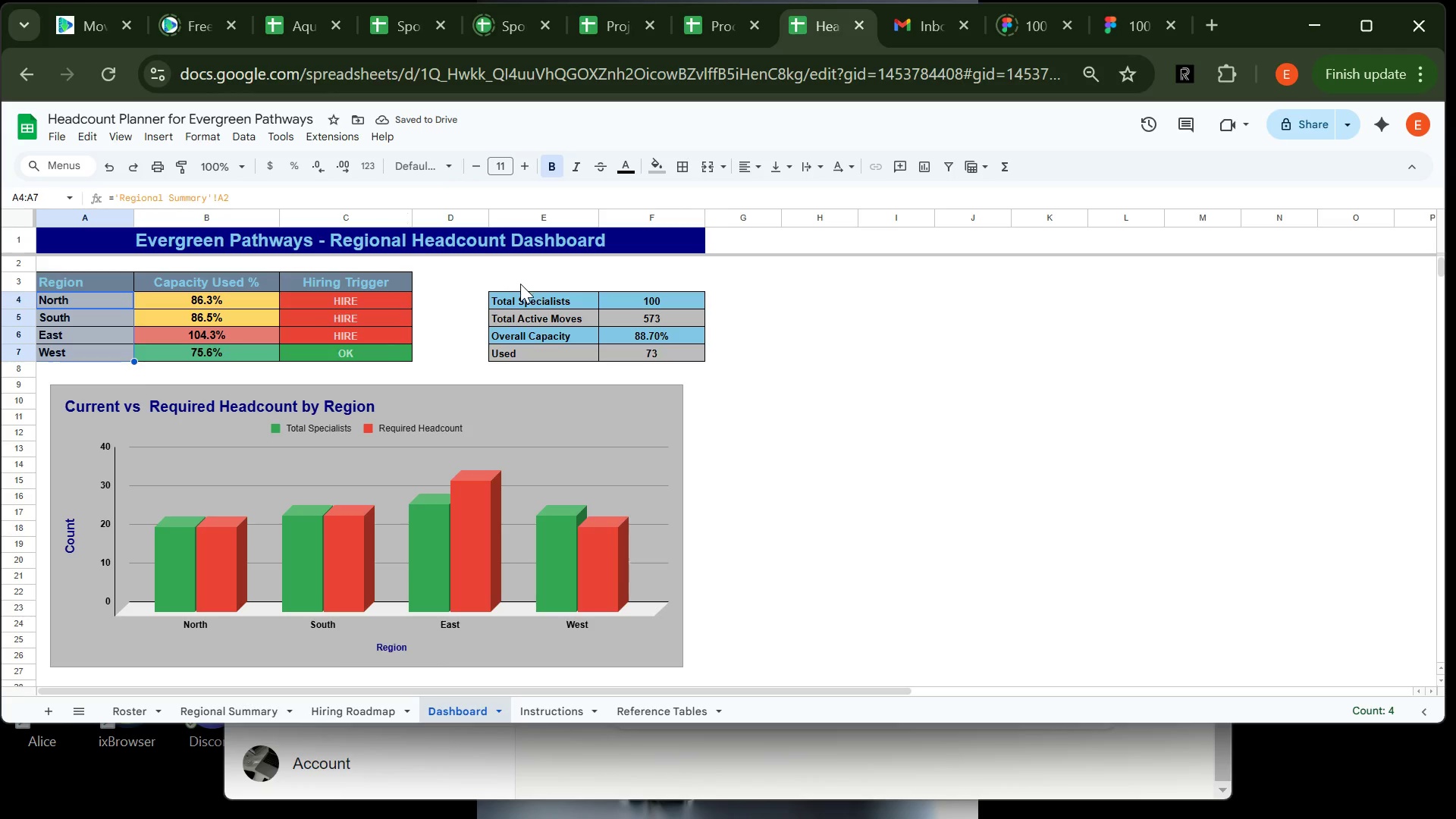 
left_click_drag(start_coordinate=[525, 300], to_coordinate=[620, 353])
 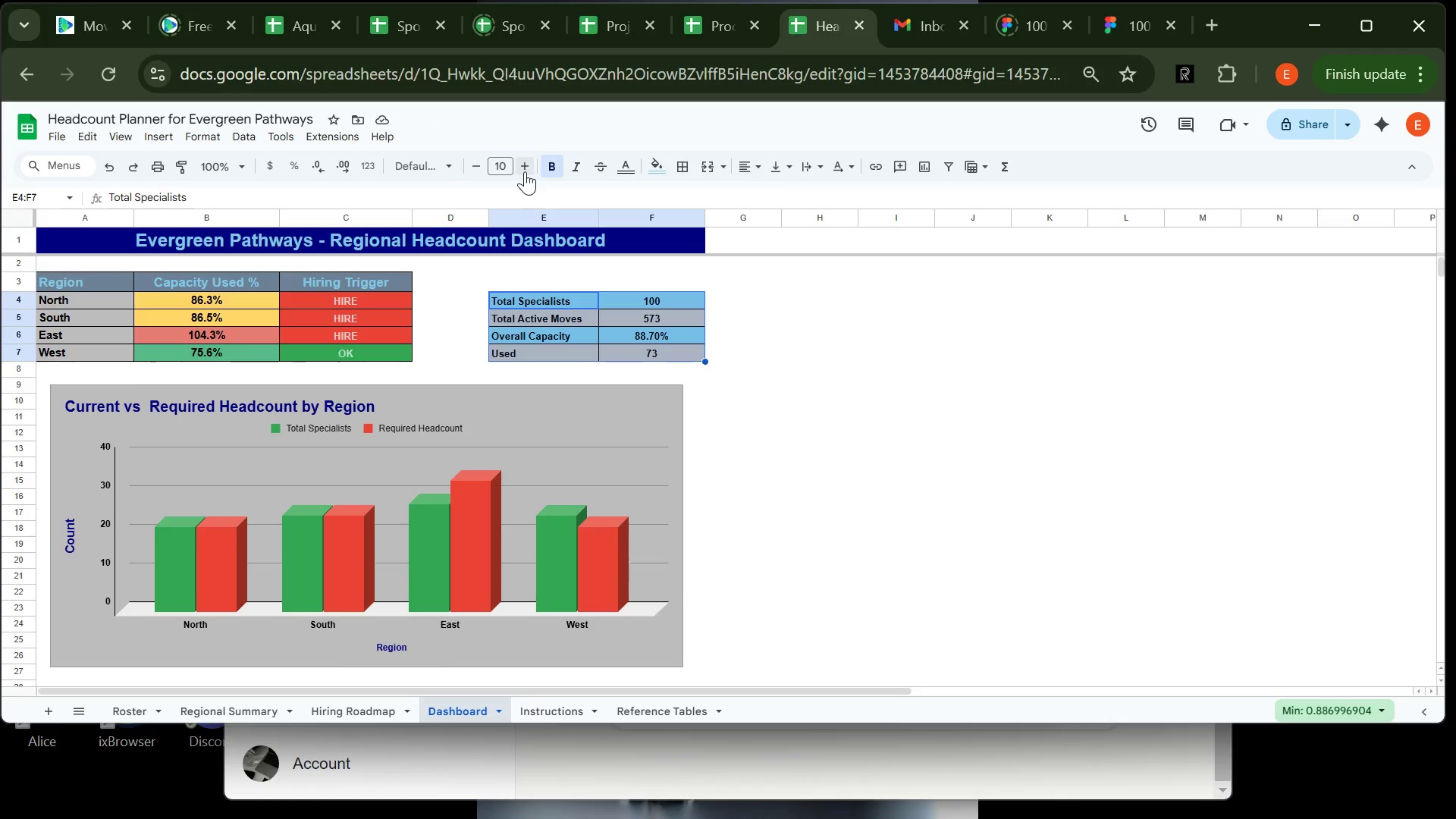 
left_click([526, 171])
 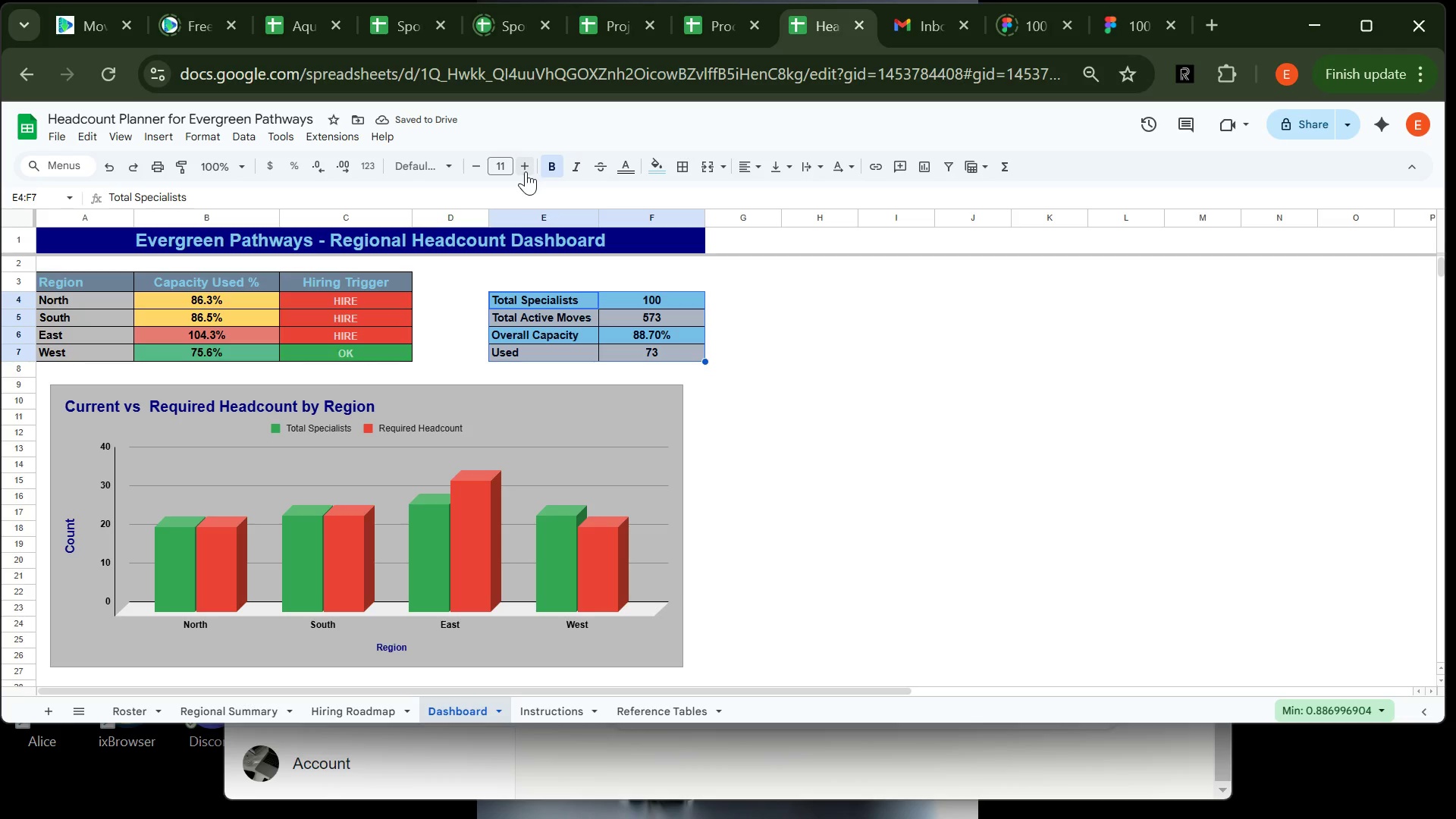 
wait(8.12)
 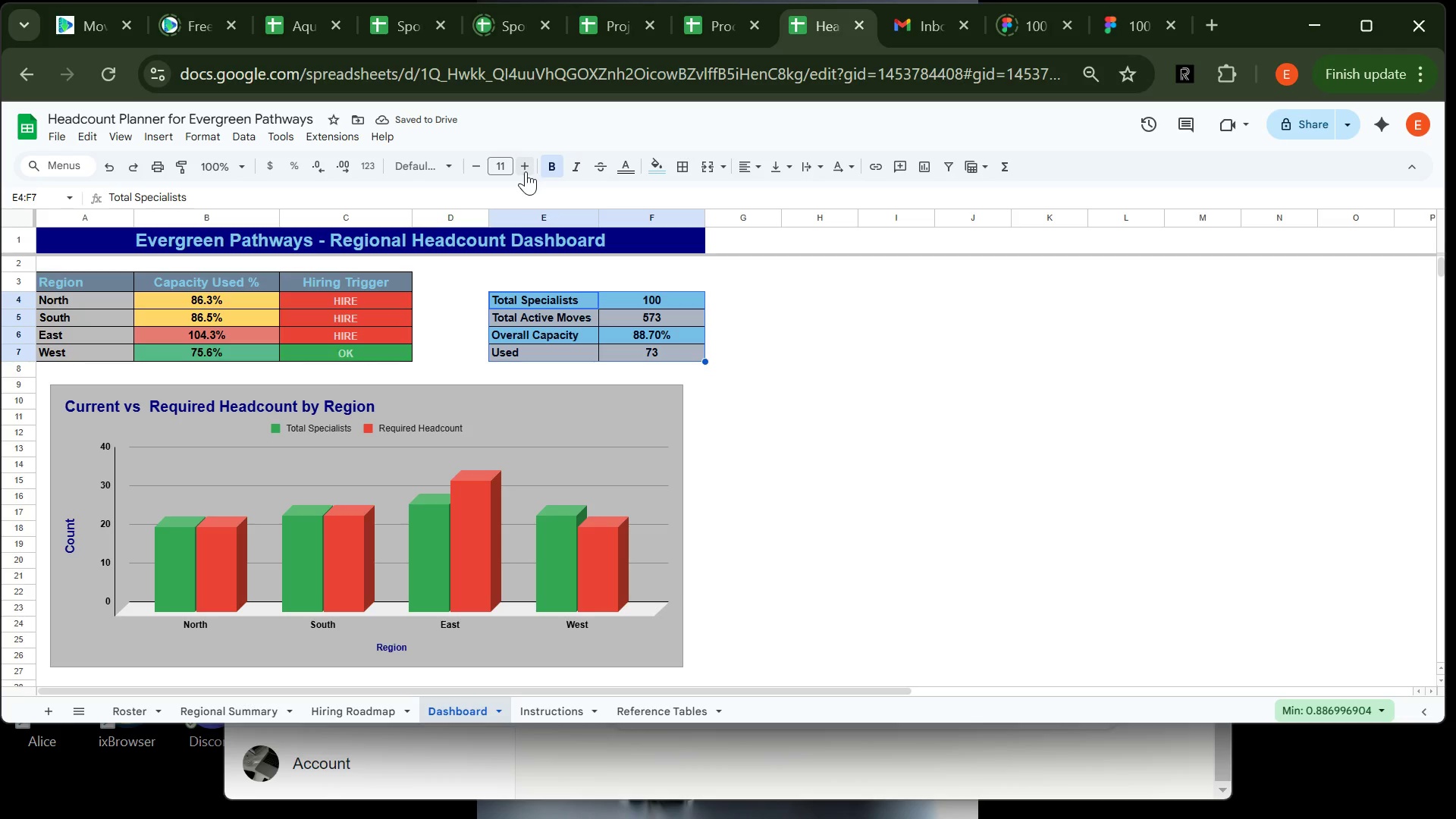 
left_click([918, 381])
 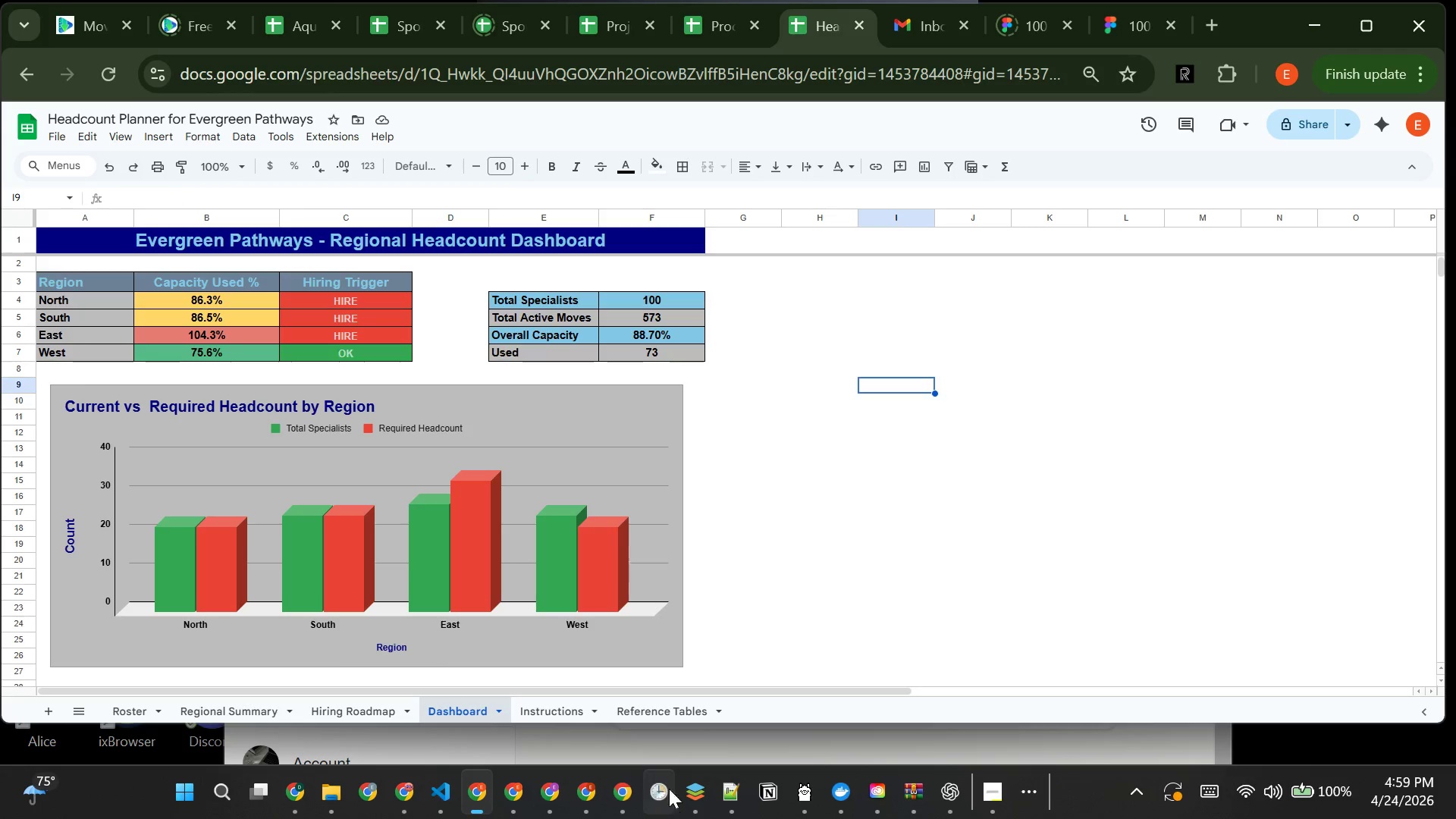 
left_click([579, 770])